 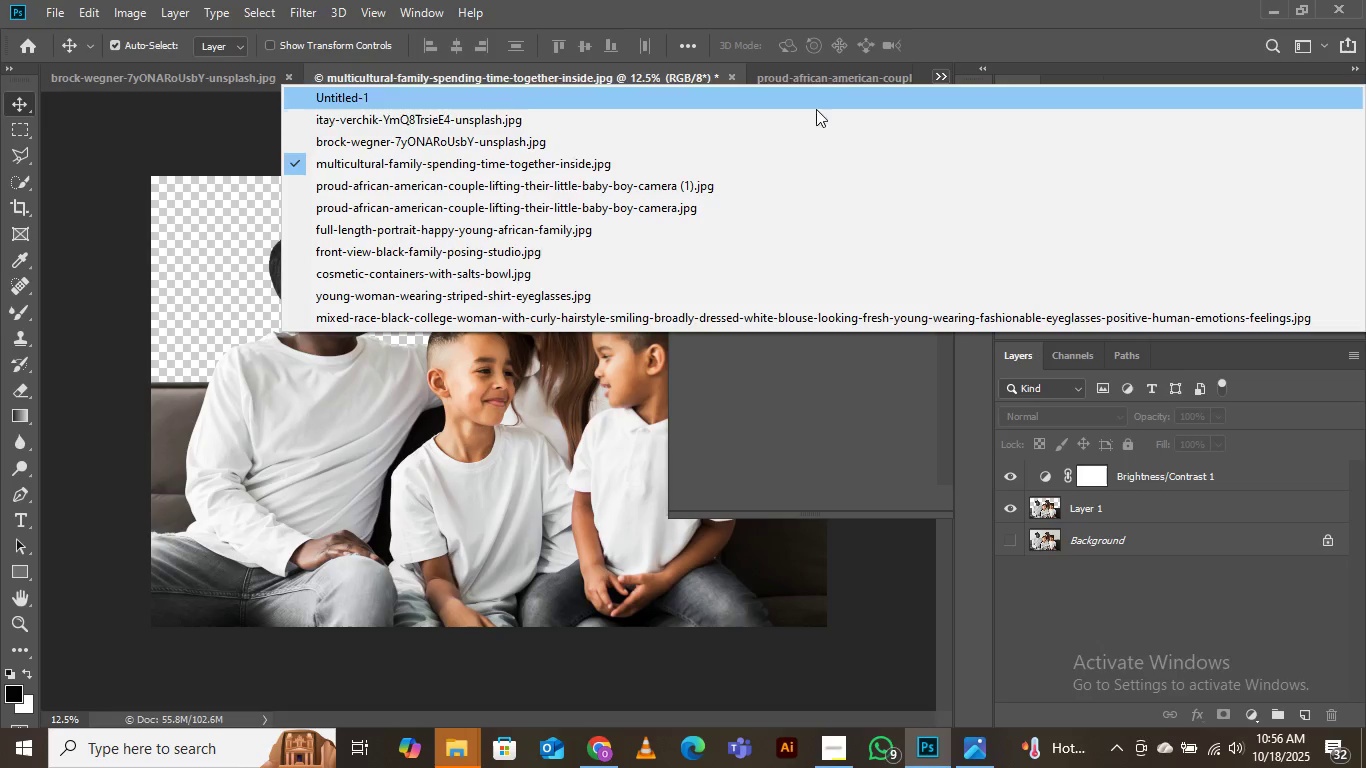 
left_click([472, 139])
 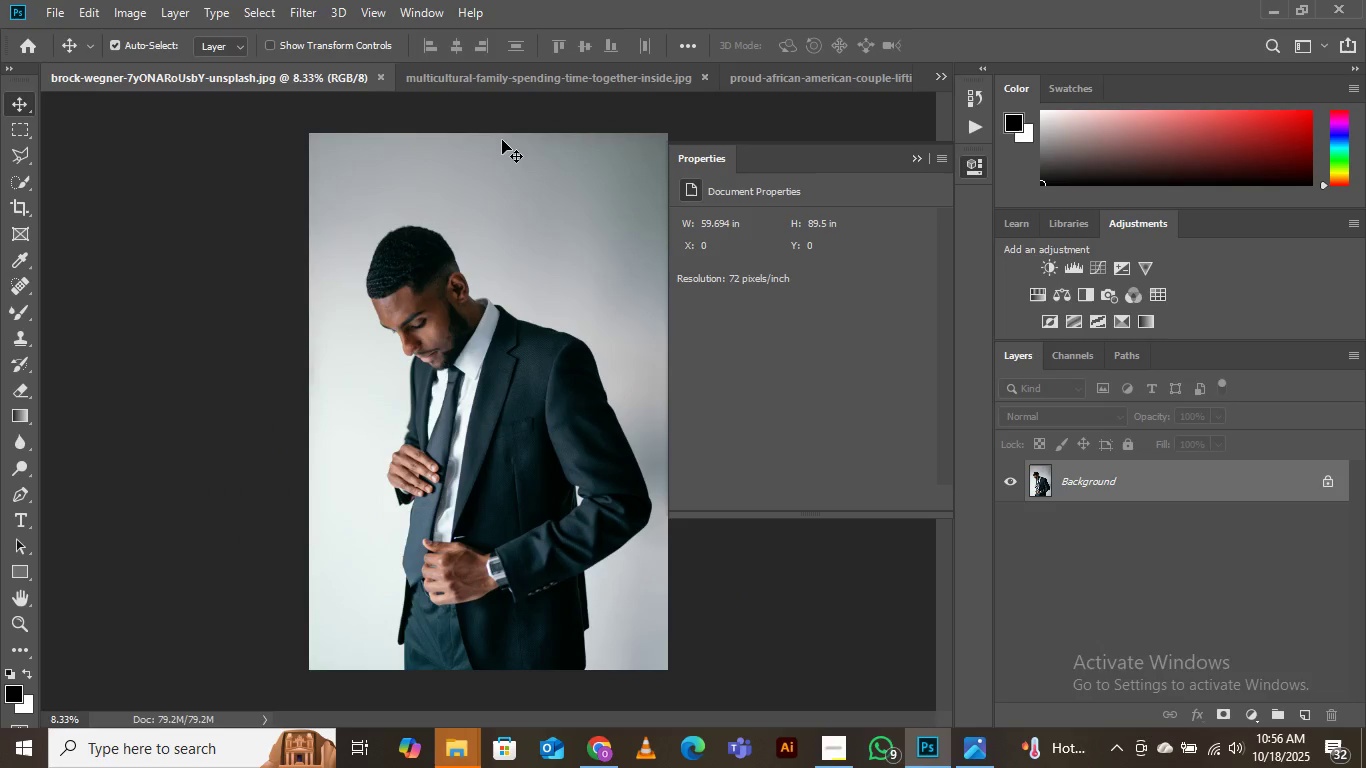 
wait(10.14)
 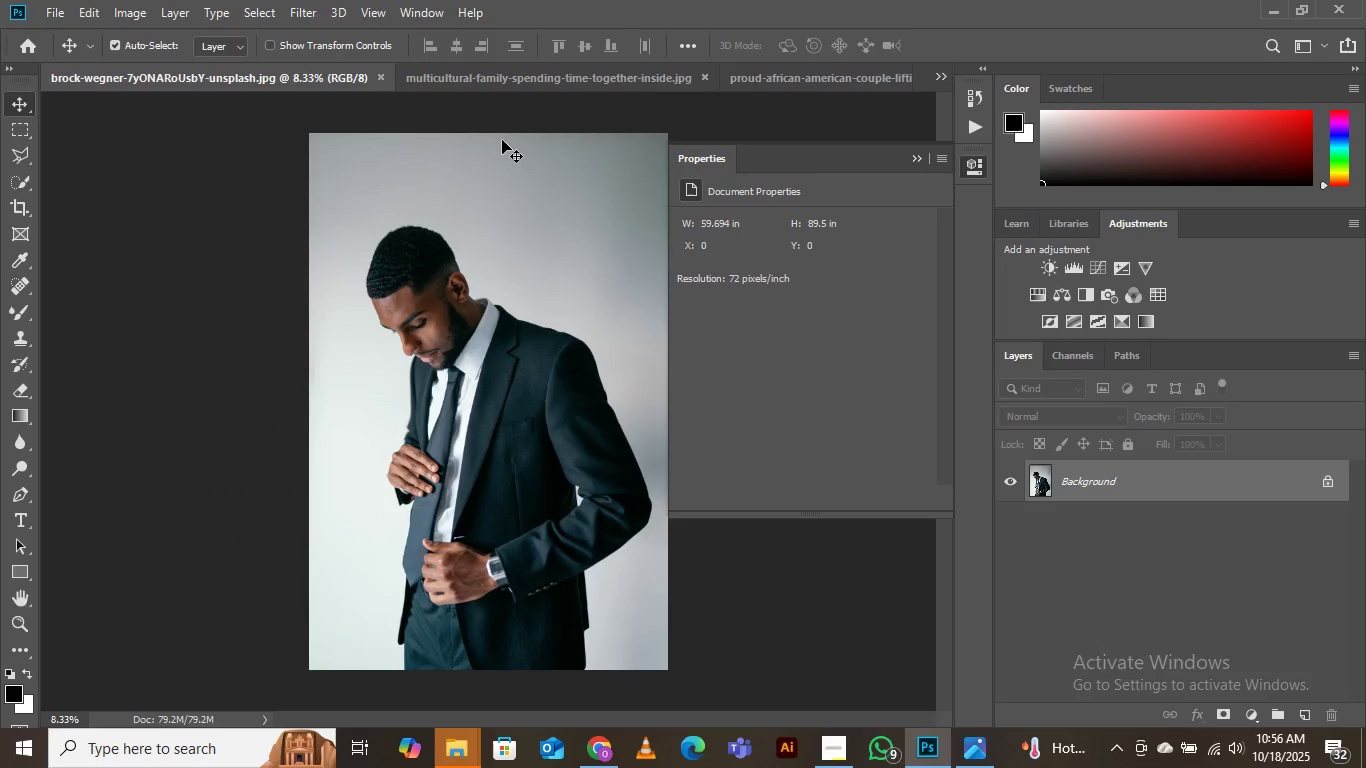 
left_click([133, 12])
 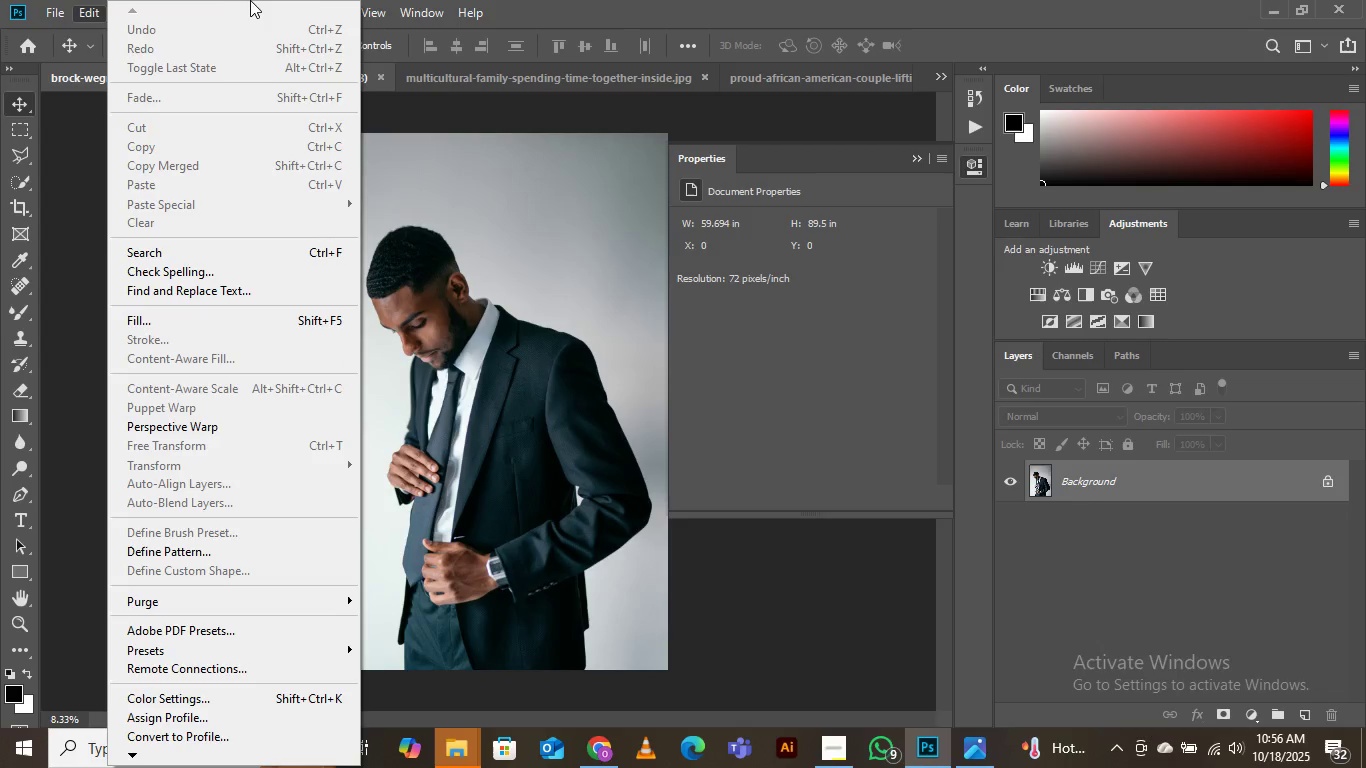 
left_click([421, 103])
 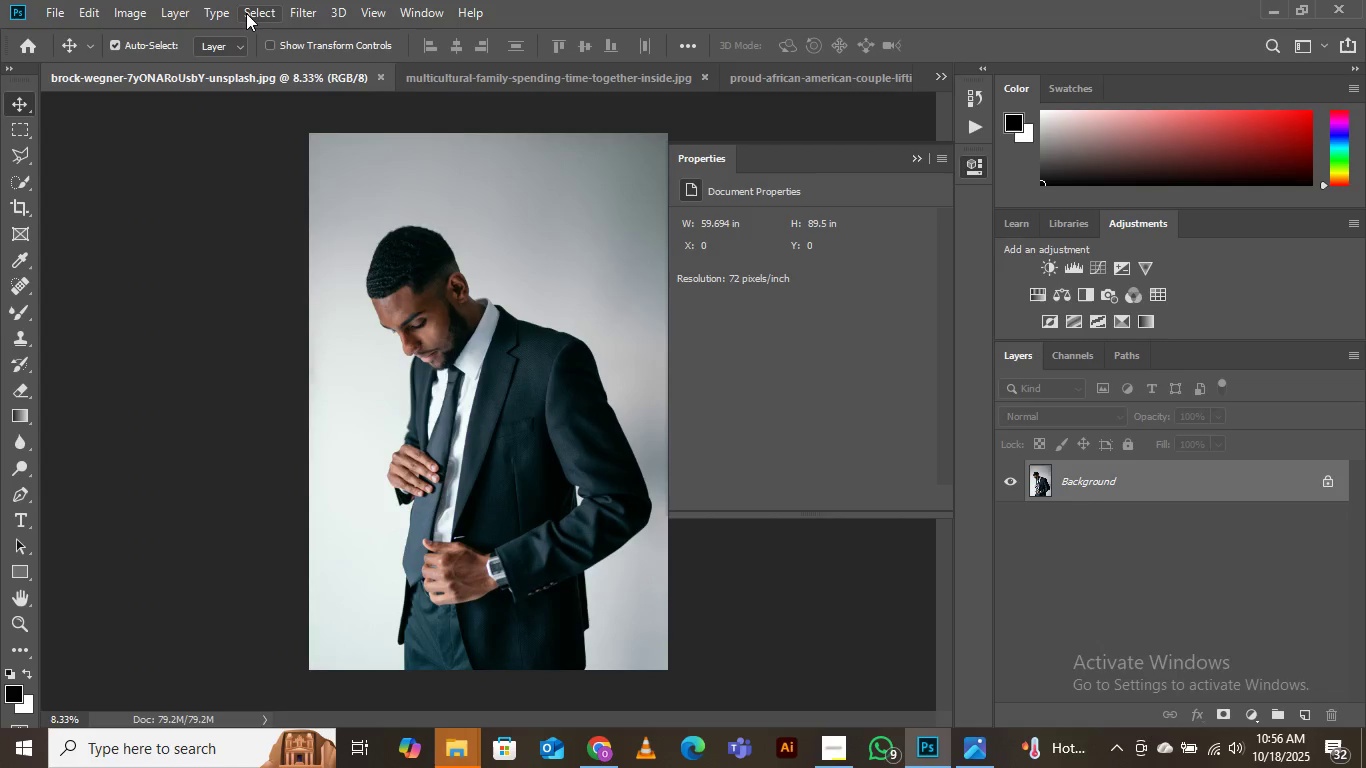 
left_click([245, 12])
 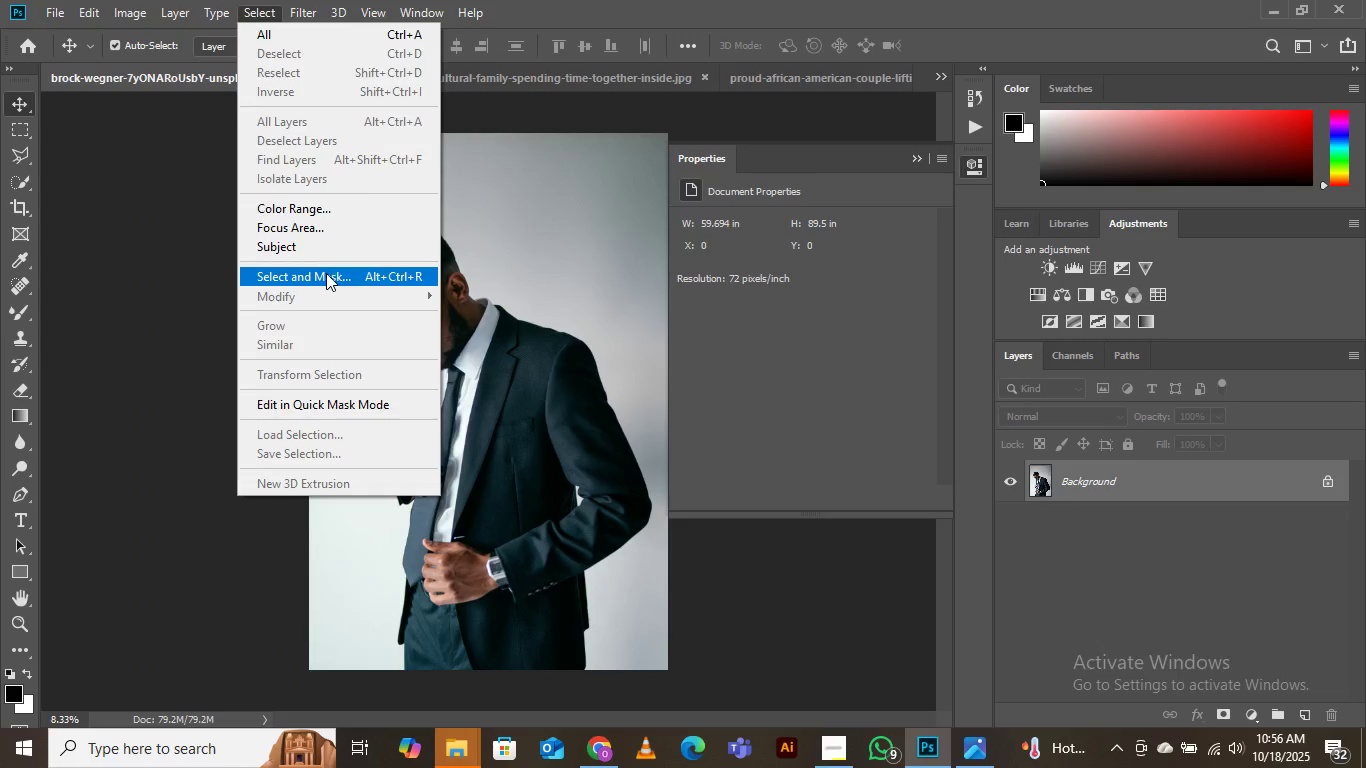 
left_click([326, 273])
 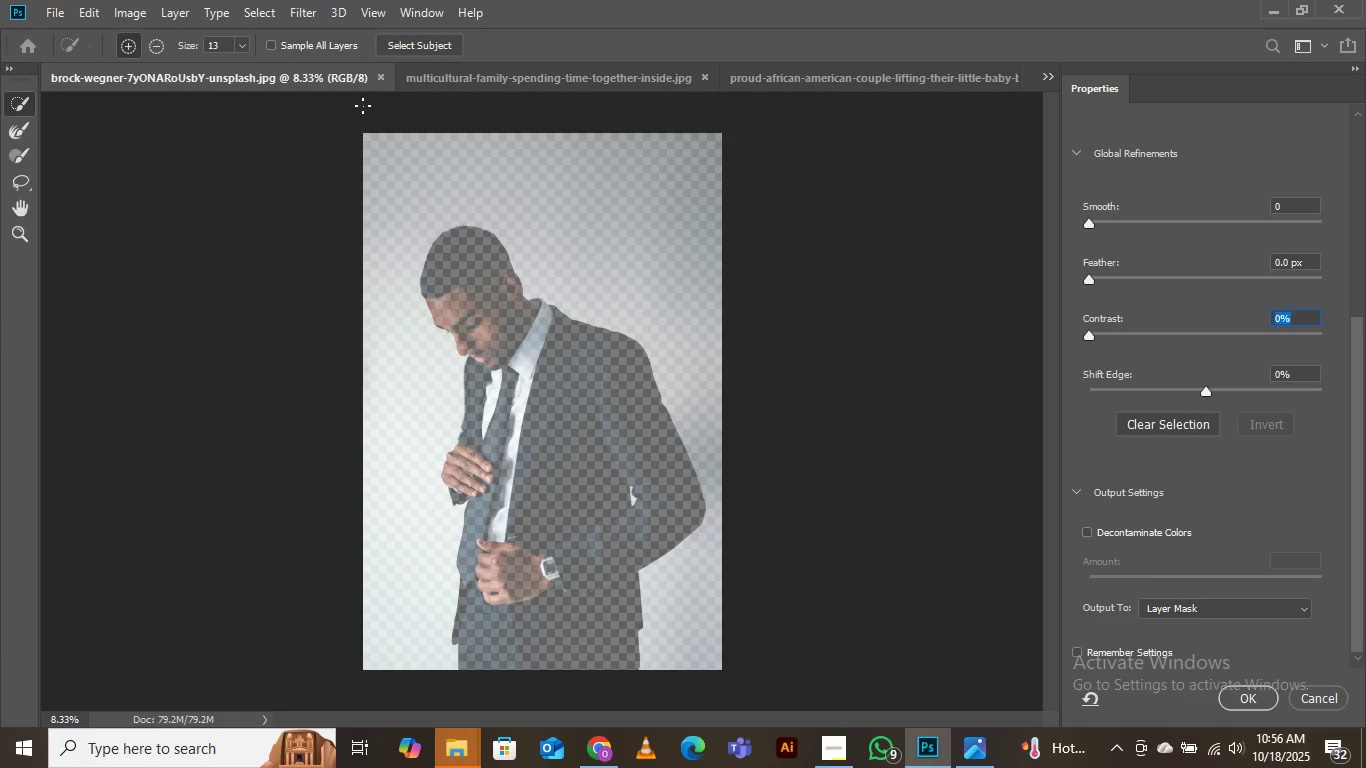 
left_click([406, 43])
 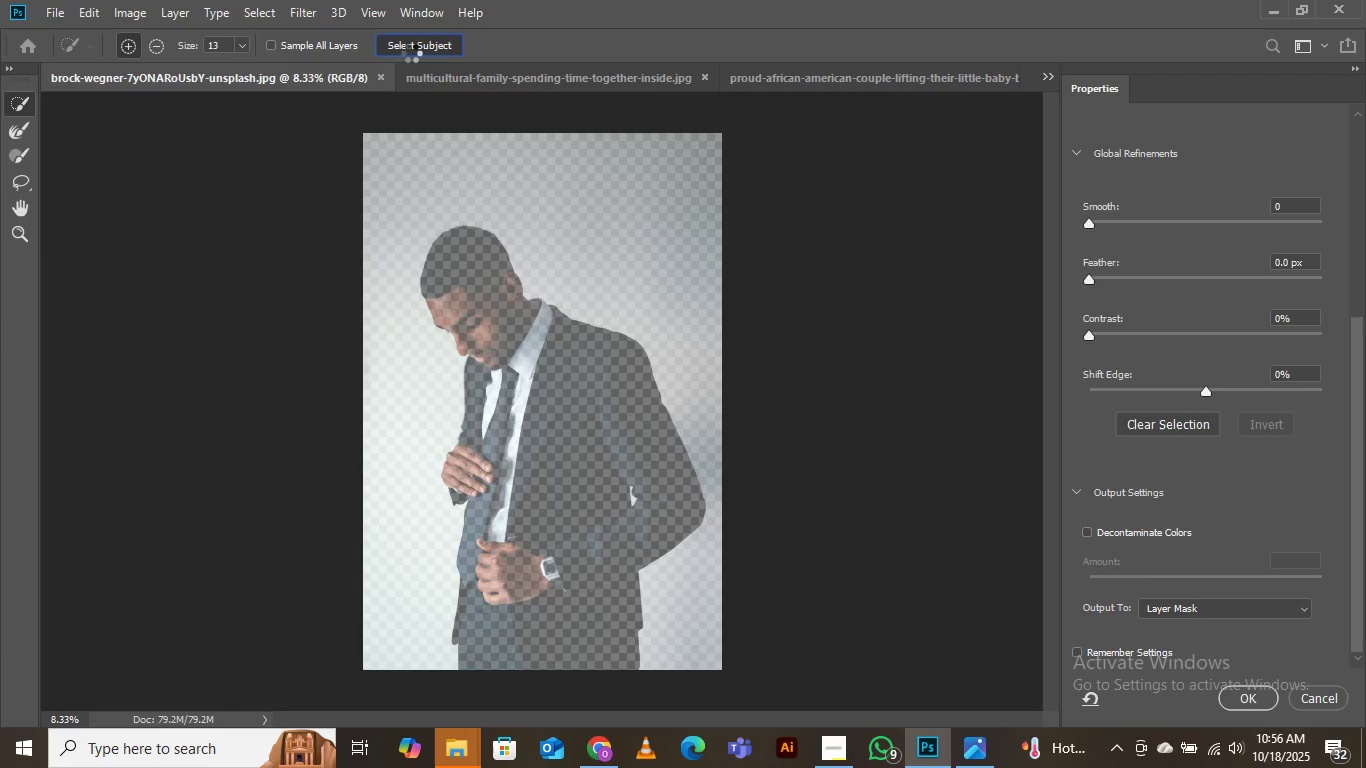 
wait(8.86)
 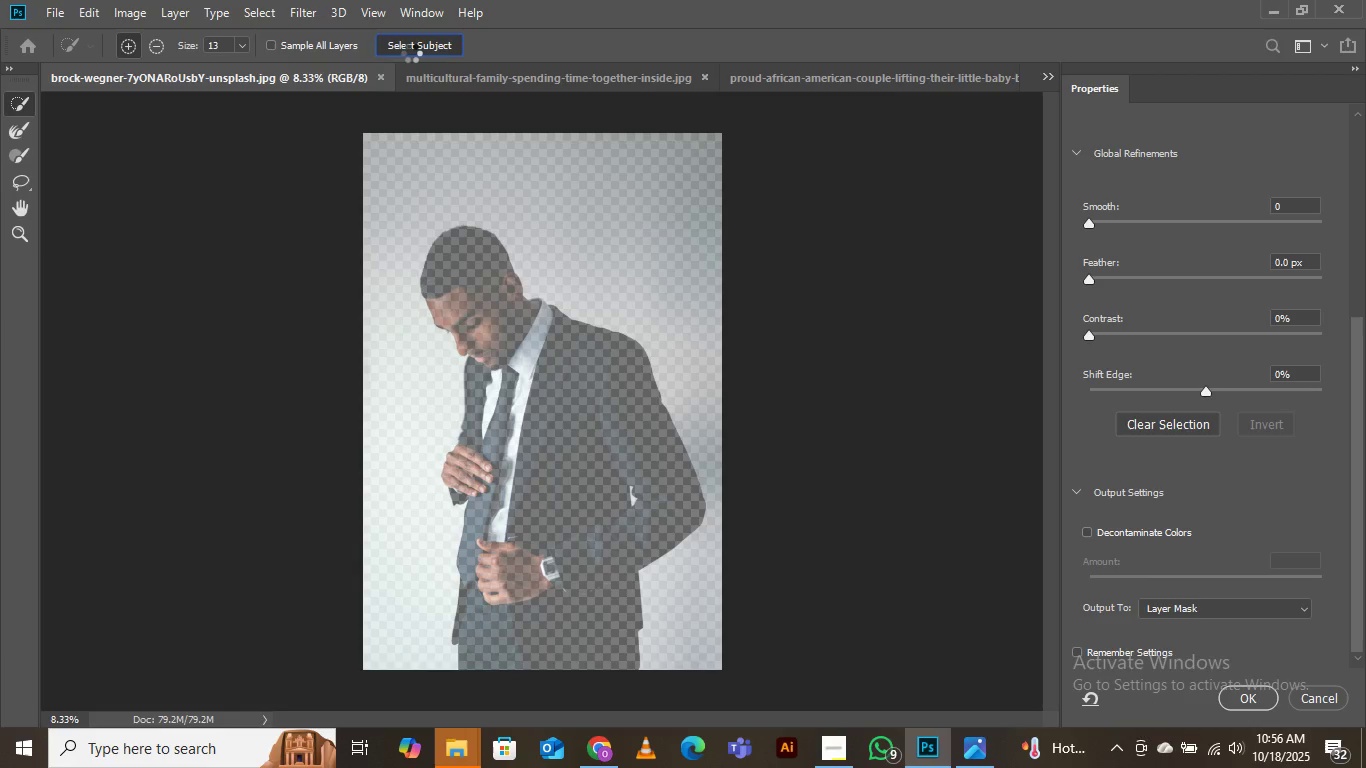 
left_click([1128, 330])
 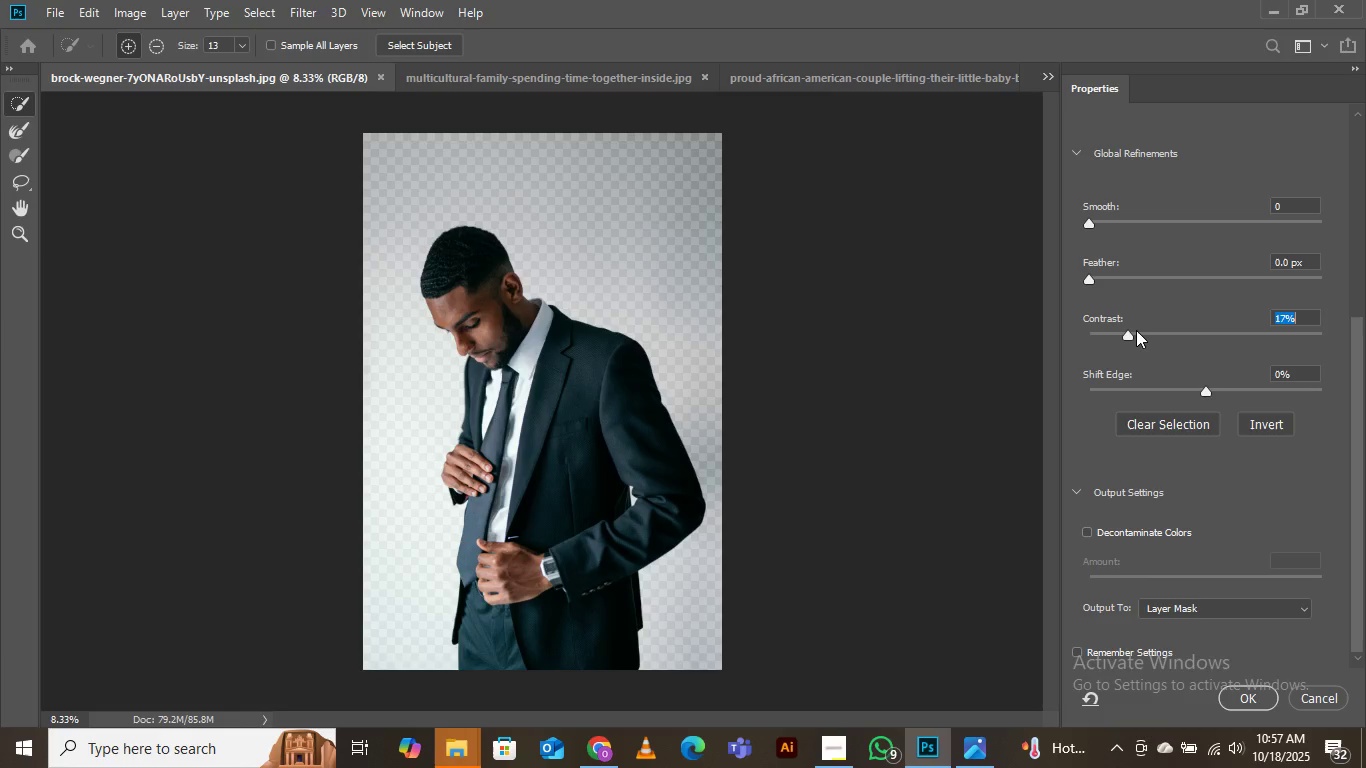 
left_click([1136, 330])
 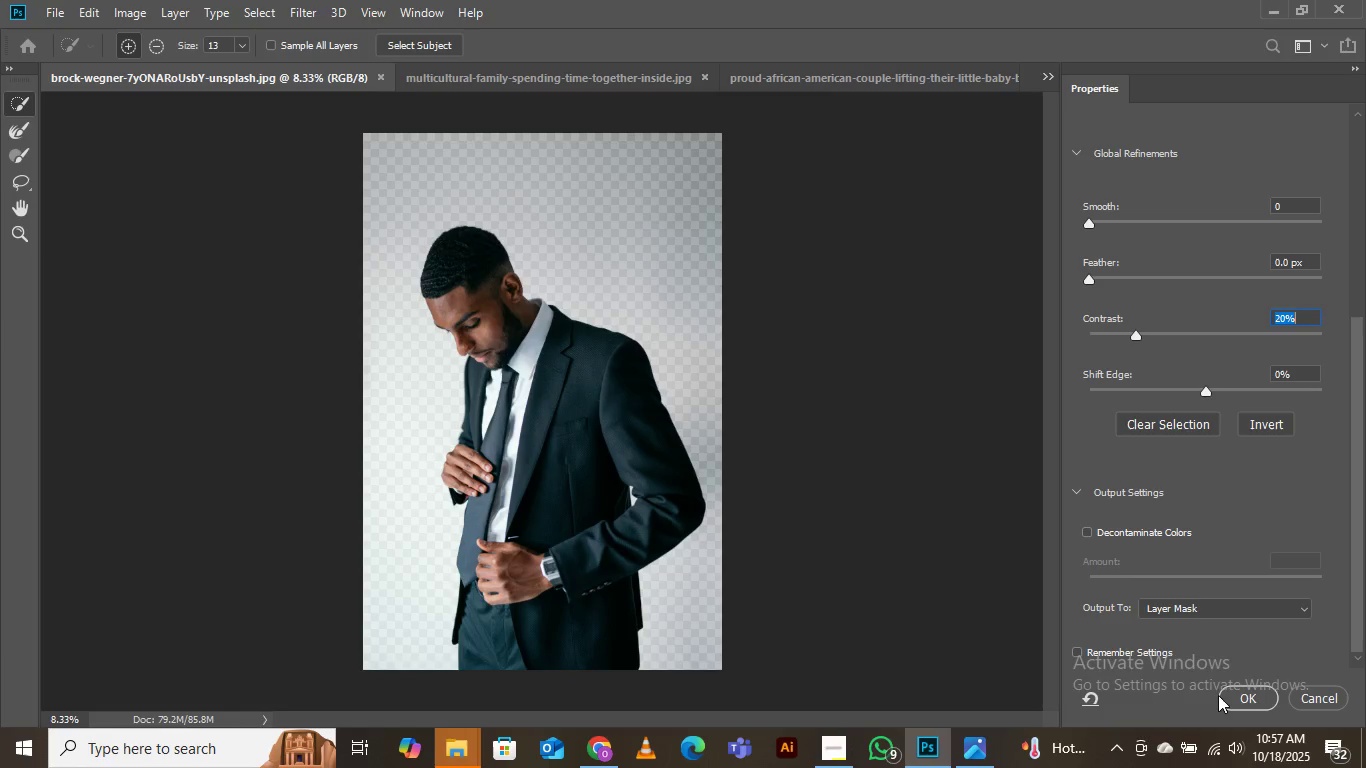 
left_click([1231, 696])
 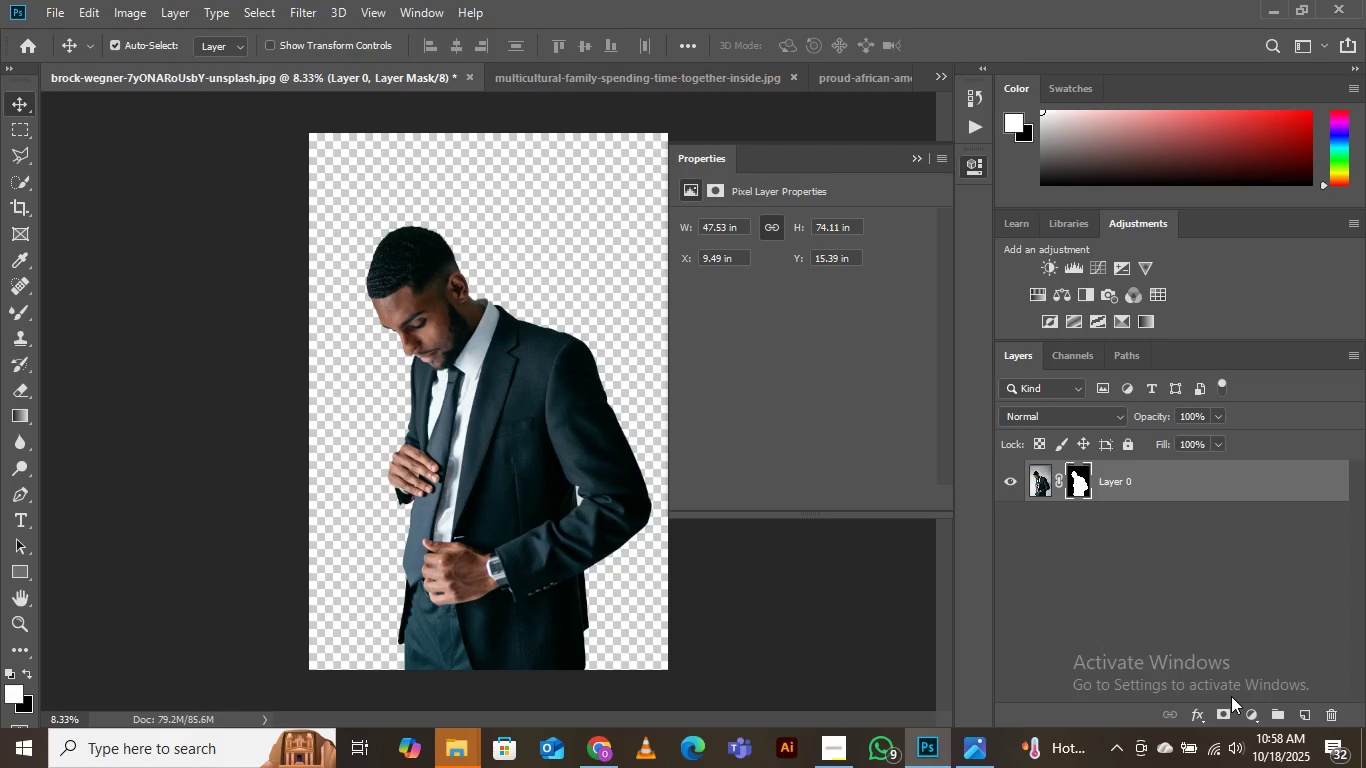 
wait(67.61)
 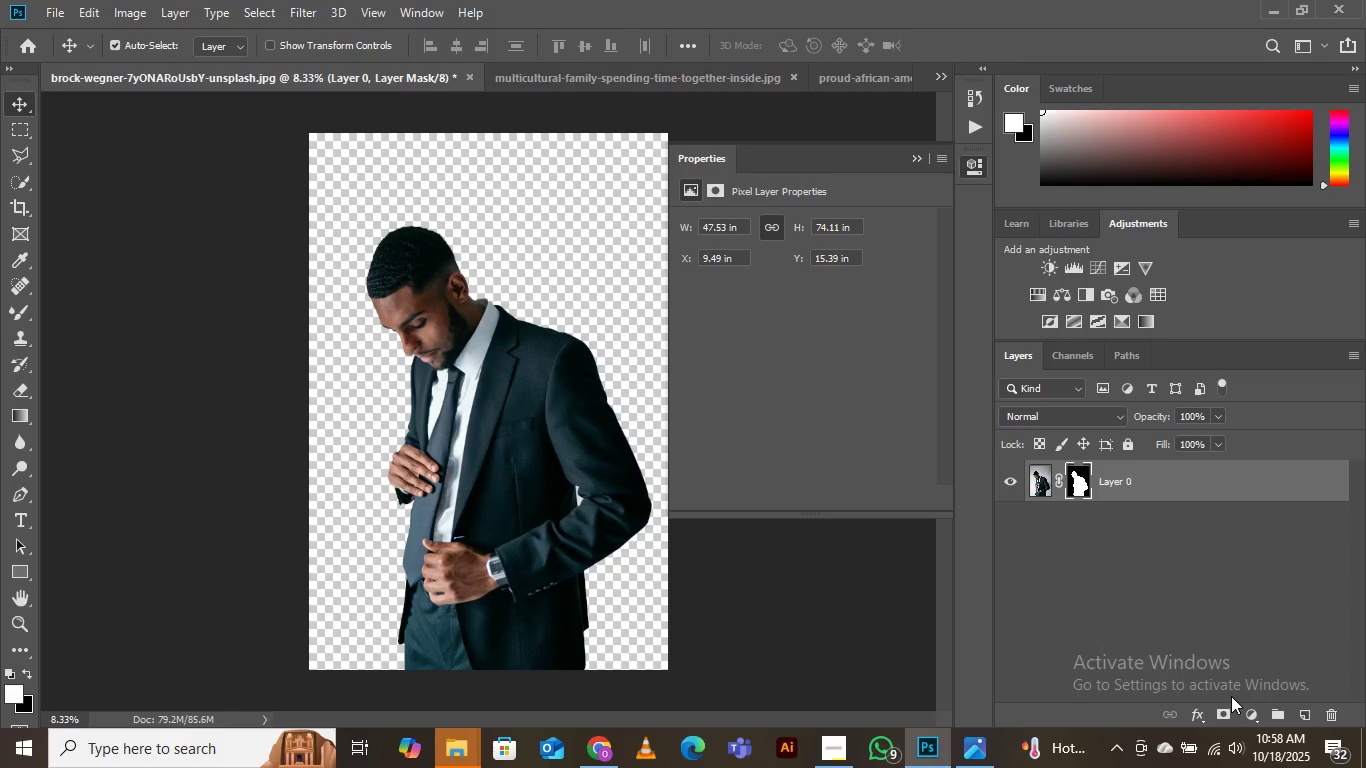 
left_click([137, 8])
 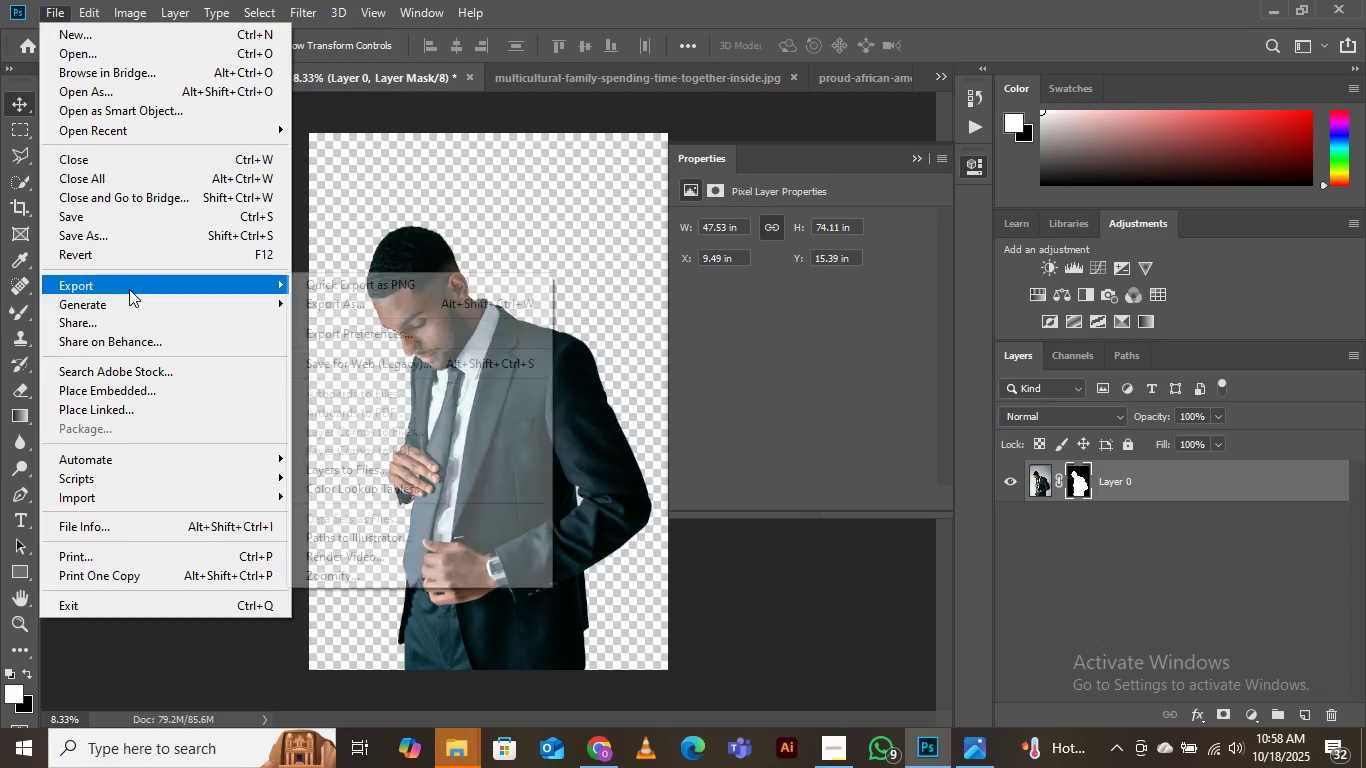 
left_click([355, 303])
 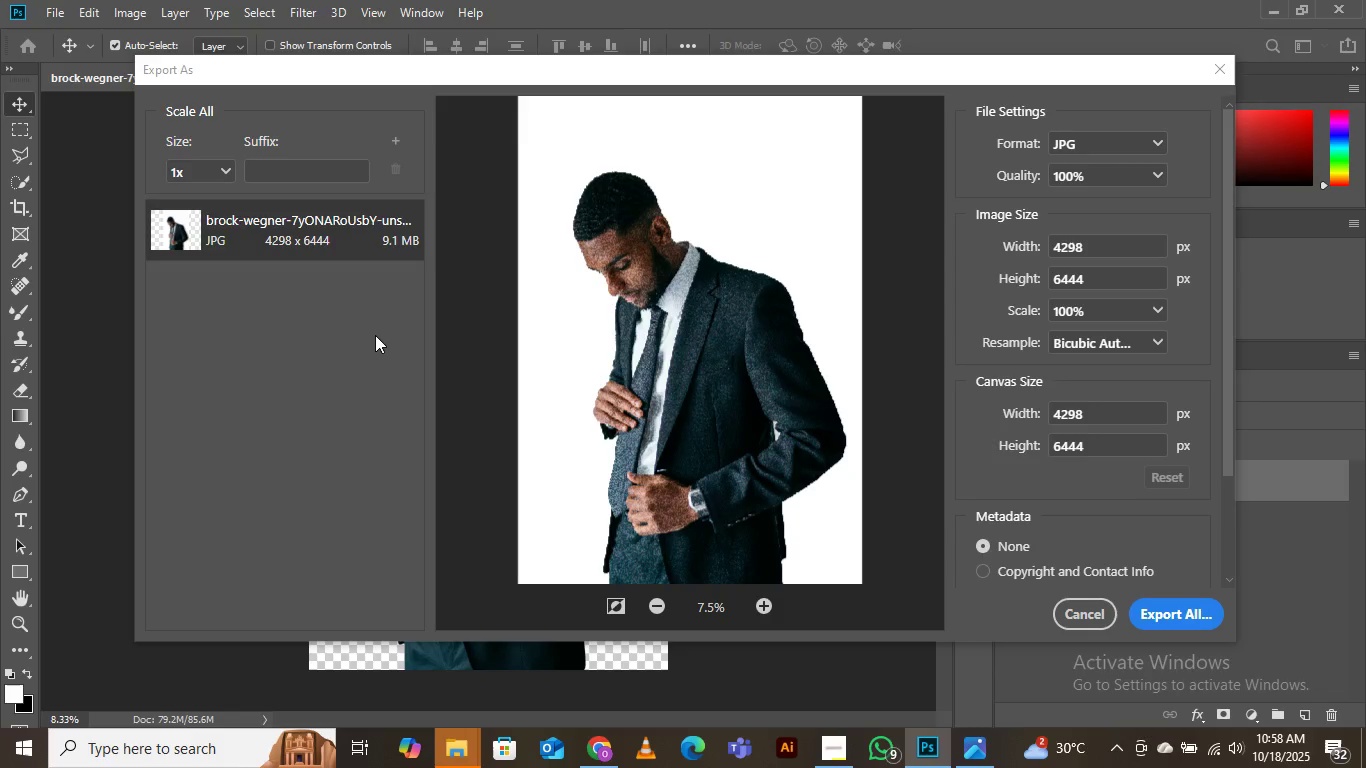 
wait(37.43)
 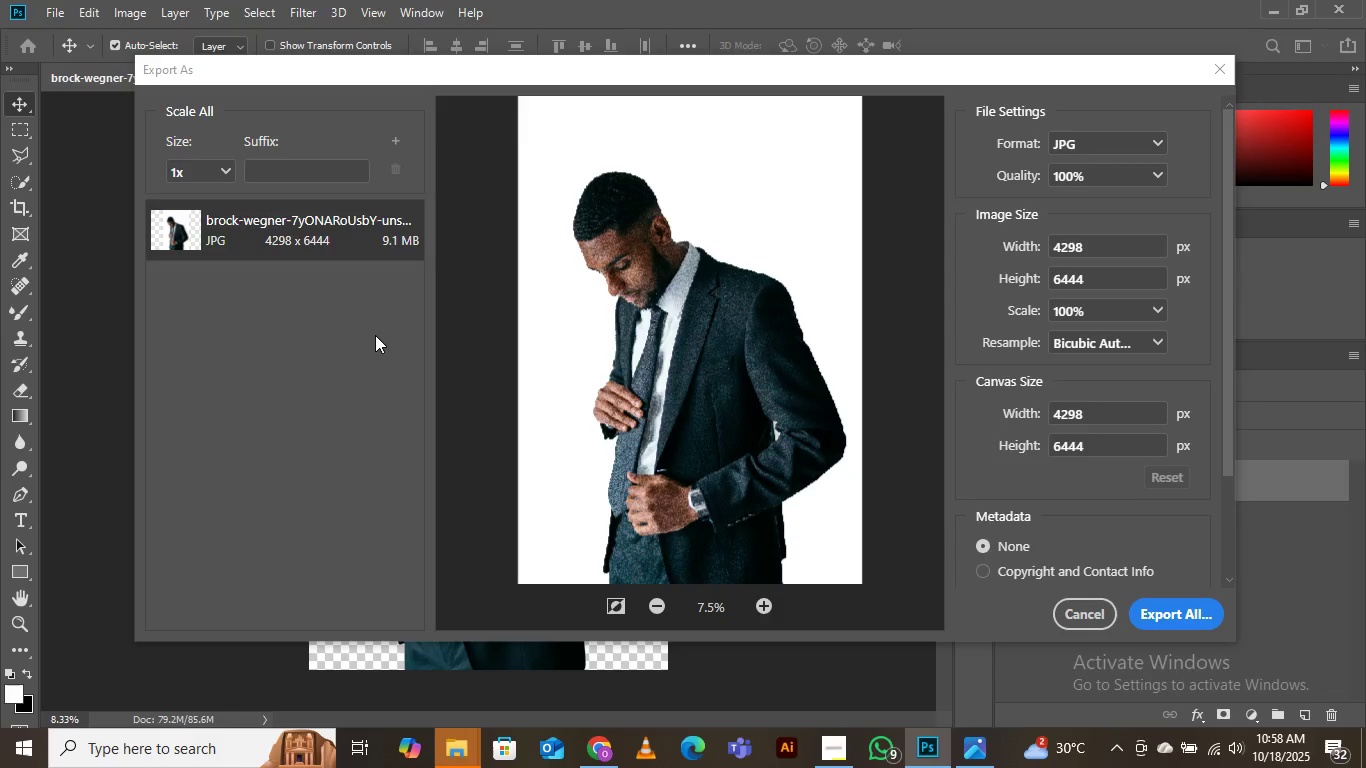 
left_click([1098, 140])
 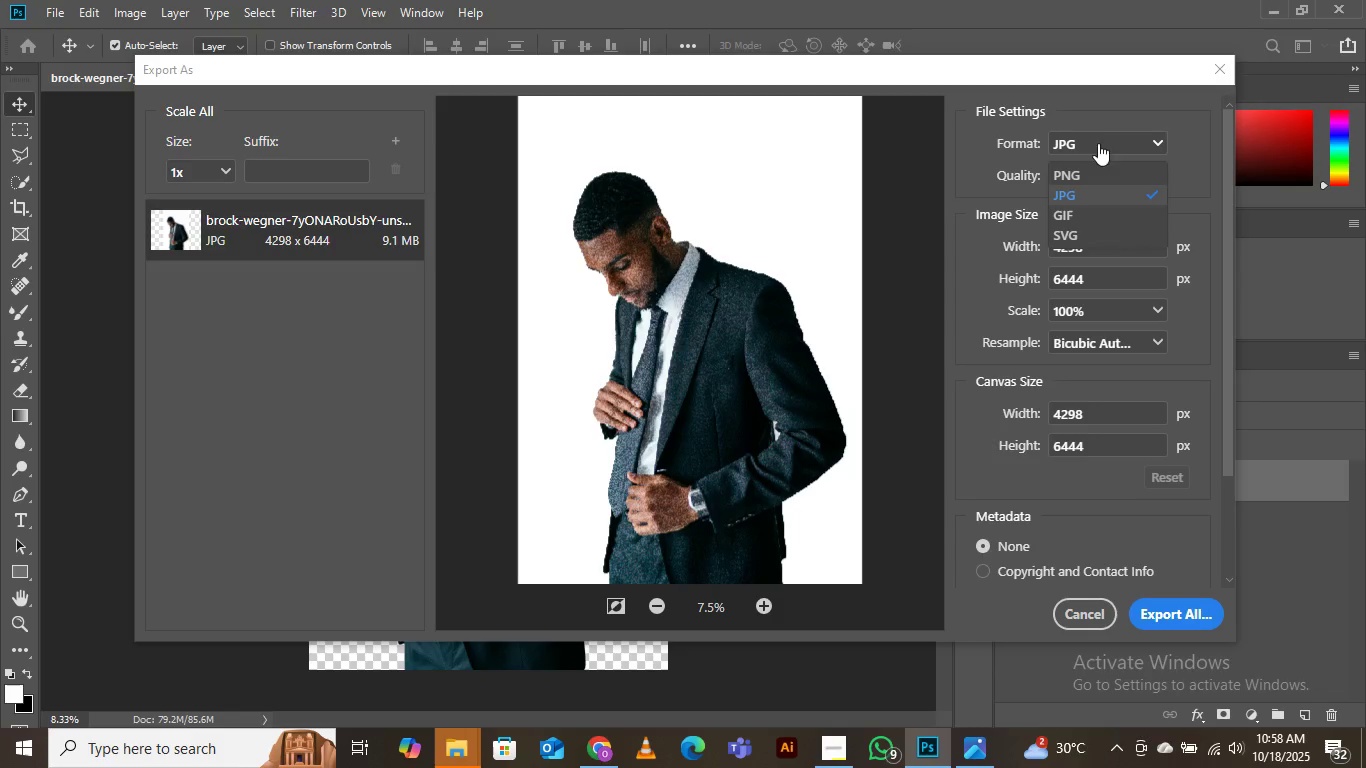 
mouse_move([1064, 174])
 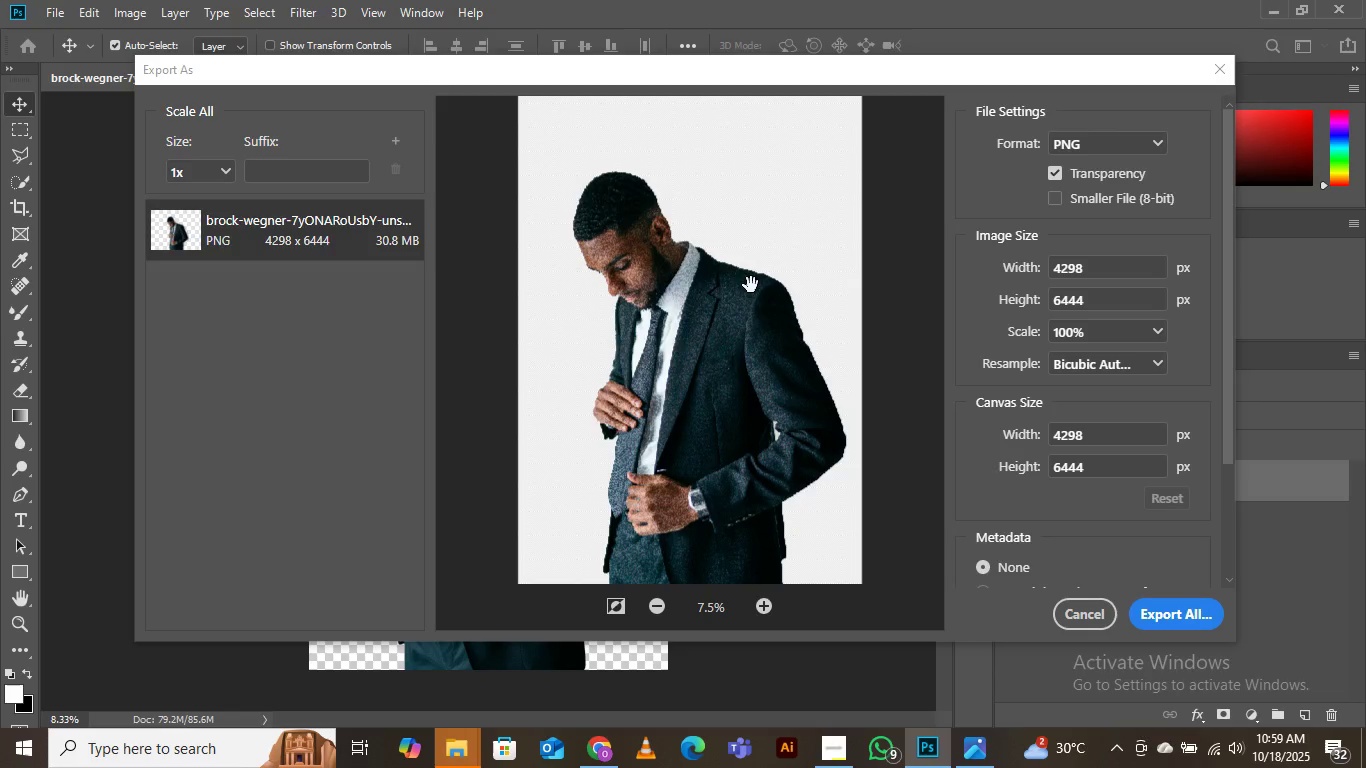 
wait(15.6)
 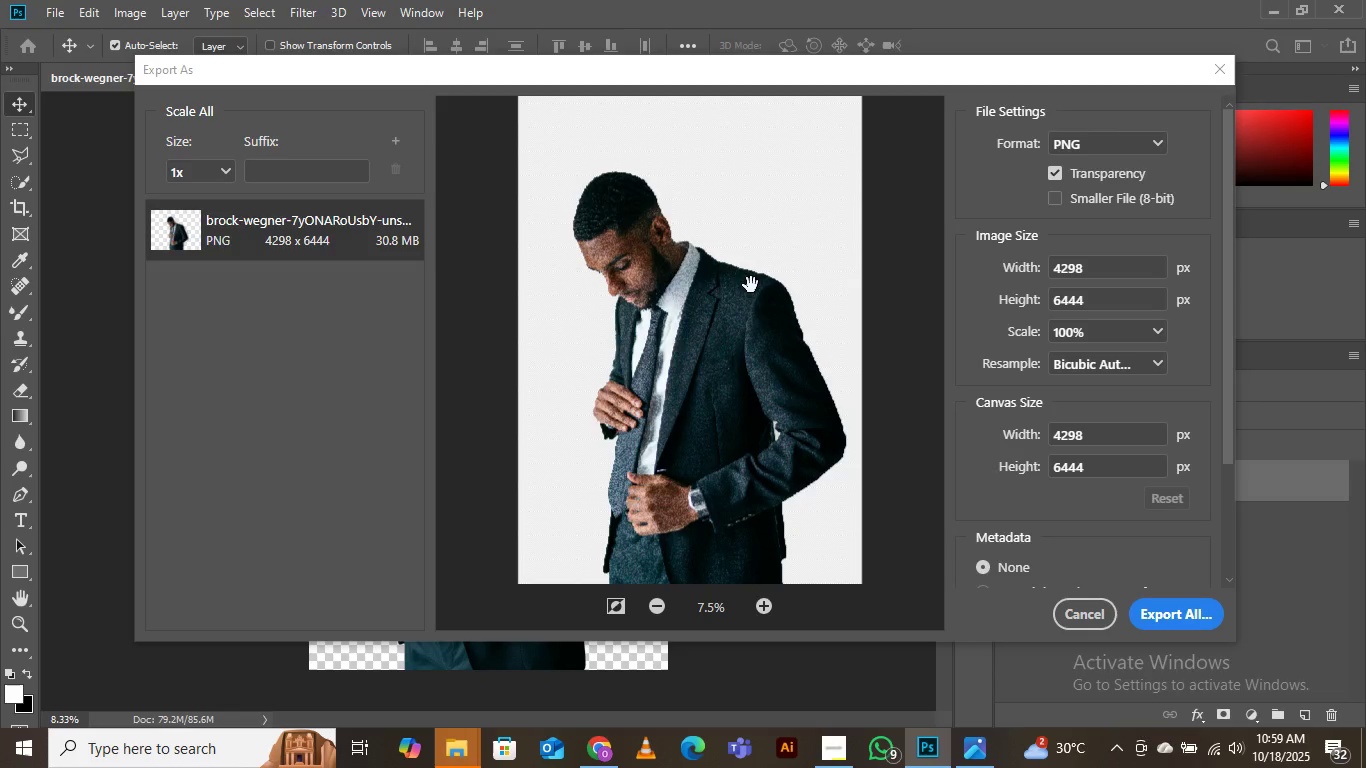 
left_click([1161, 610])
 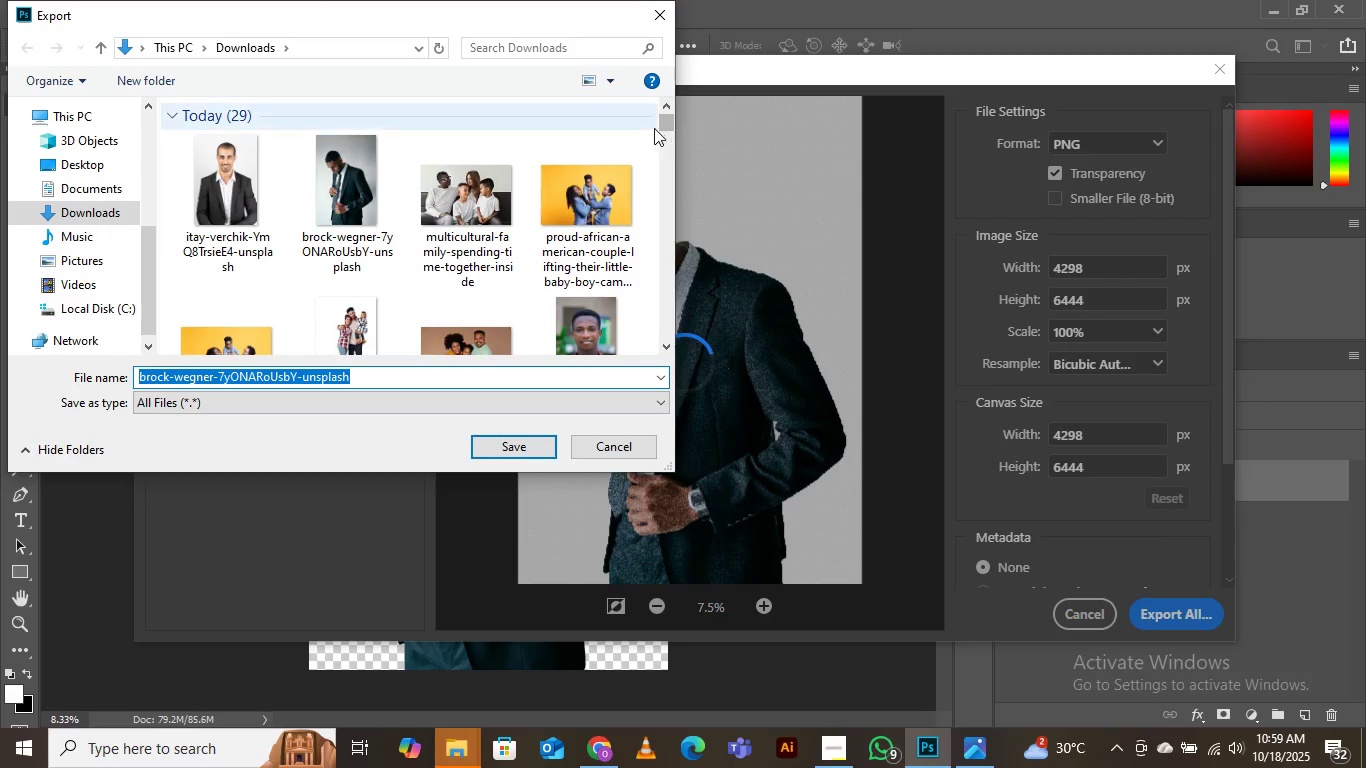 
scroll: coordinate [363, 229], scroll_direction: down, amount: 6.0
 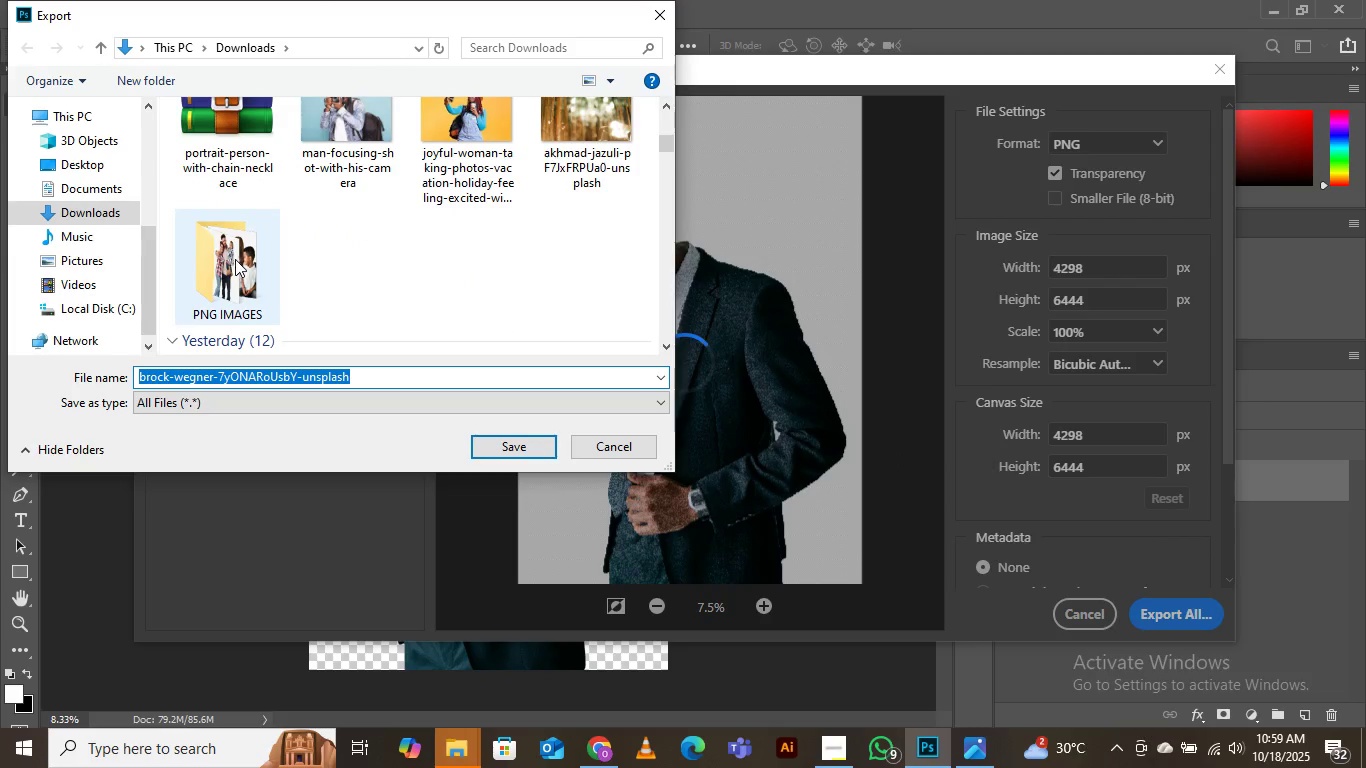 
double_click([230, 259])
 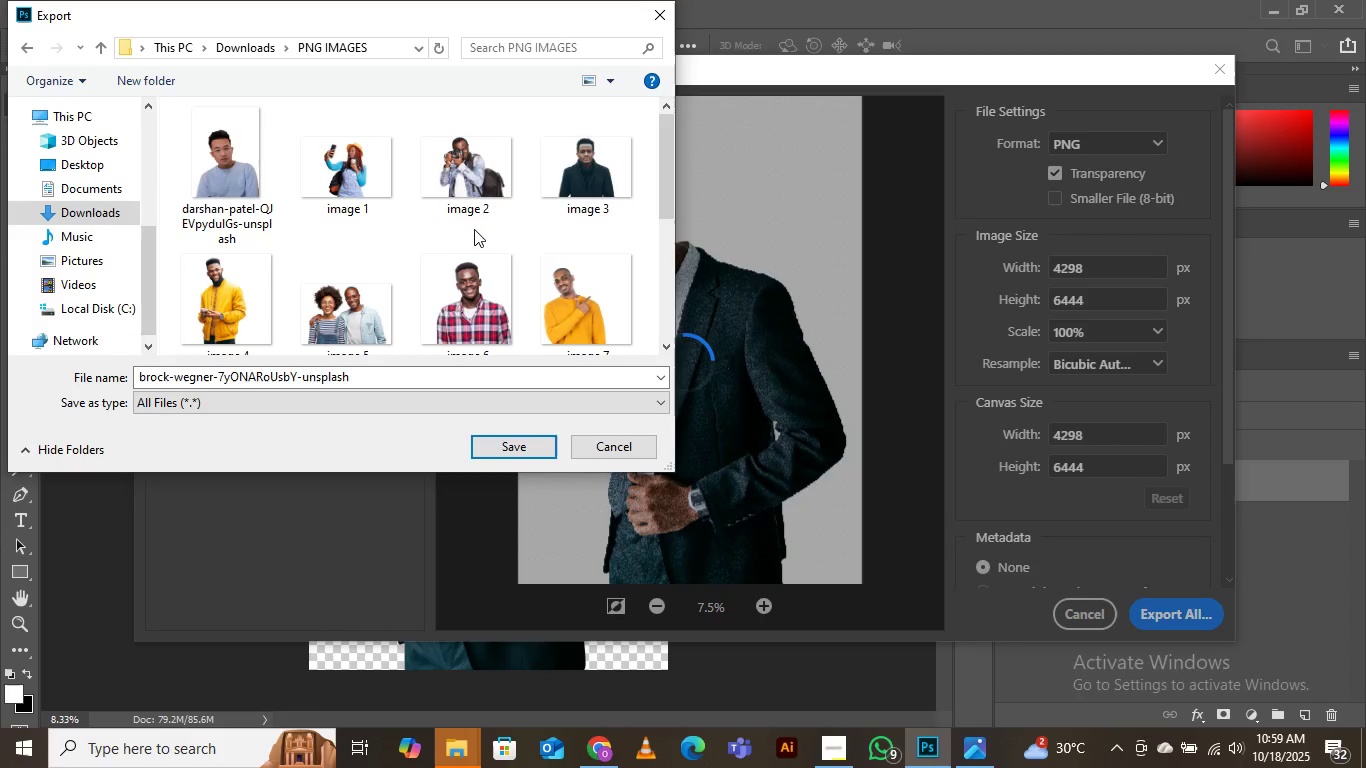 
scroll: coordinate [513, 231], scroll_direction: down, amount: 5.0
 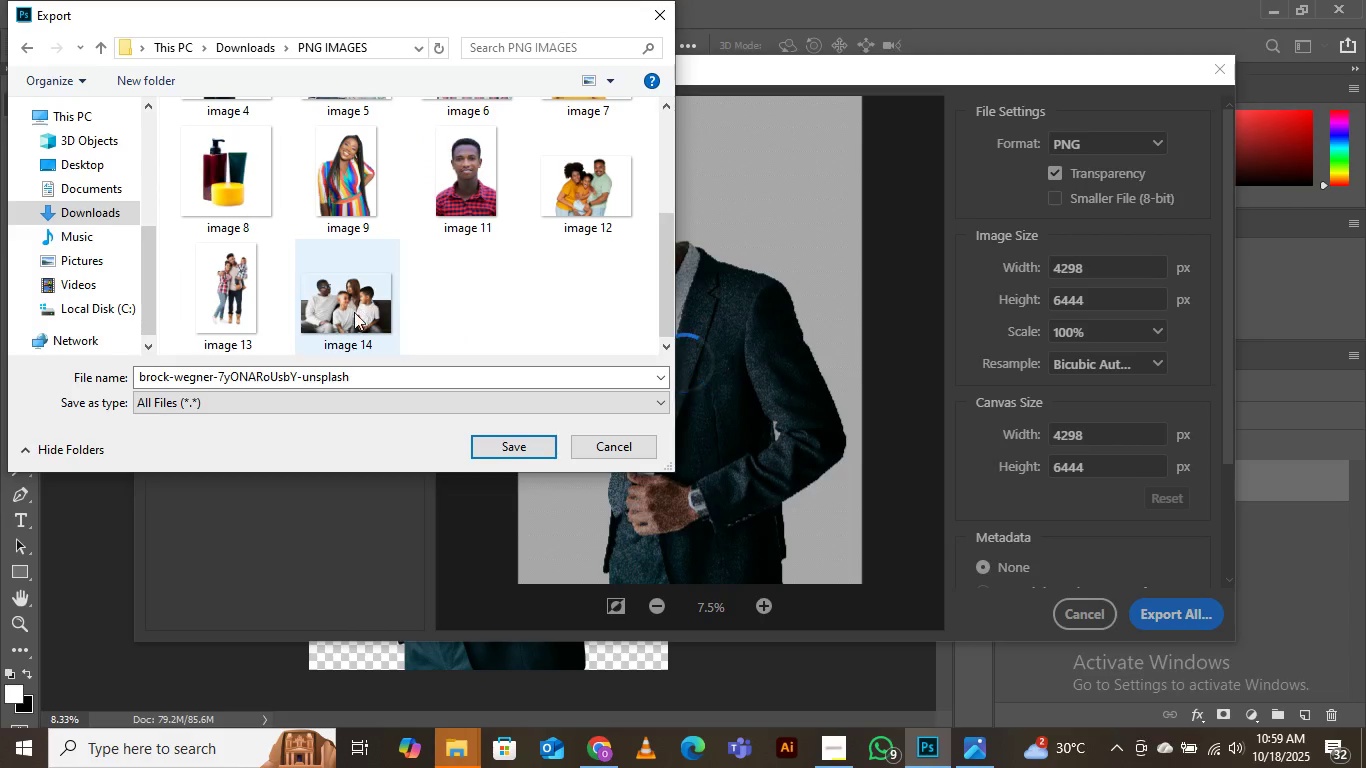 
left_click([354, 312])
 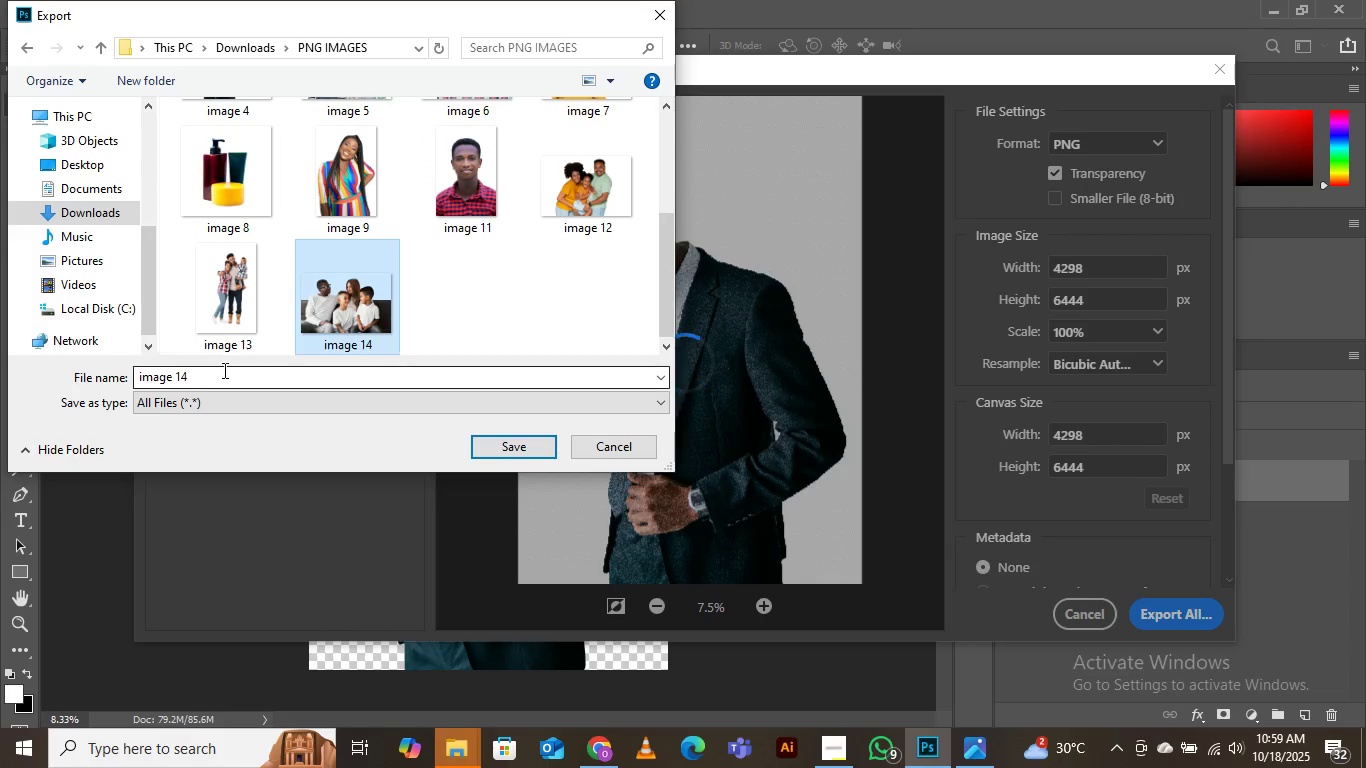 
left_click([223, 370])
 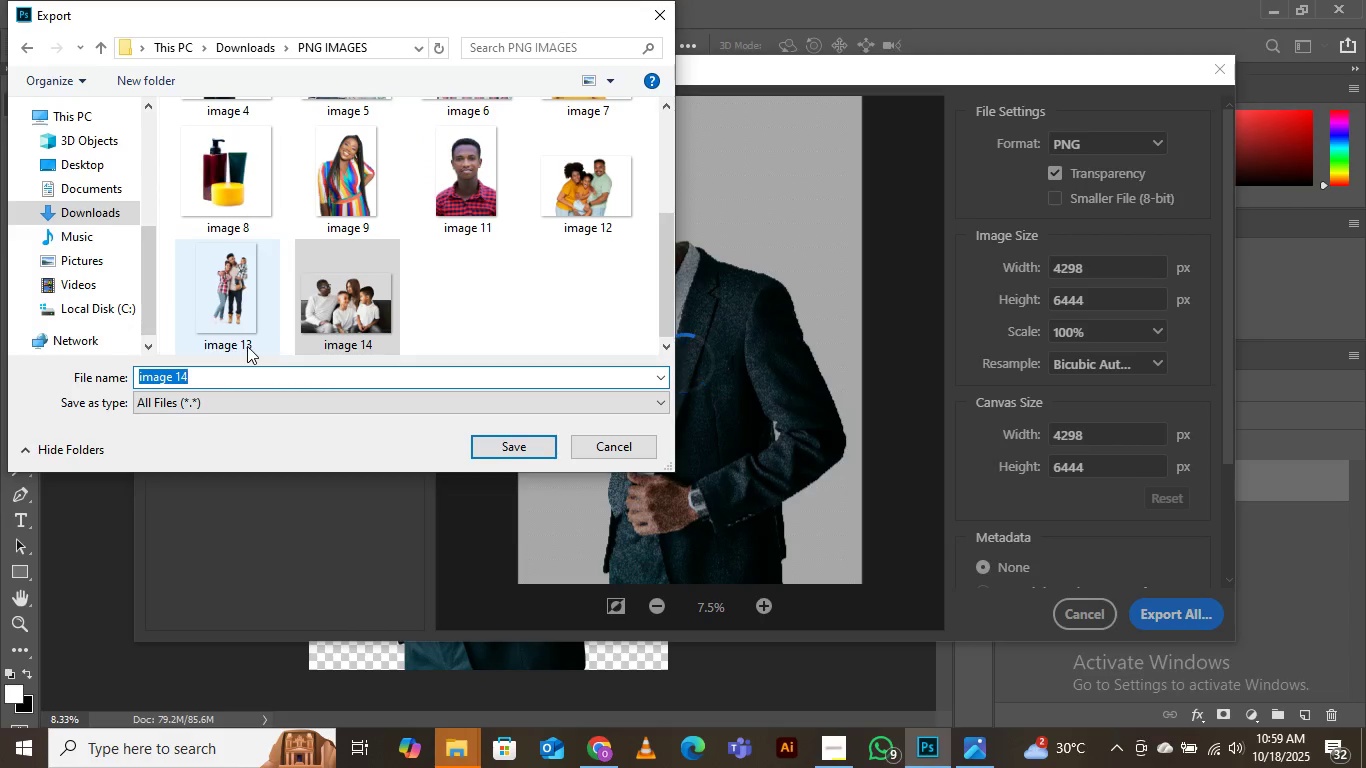 
key(ArrowRight)
 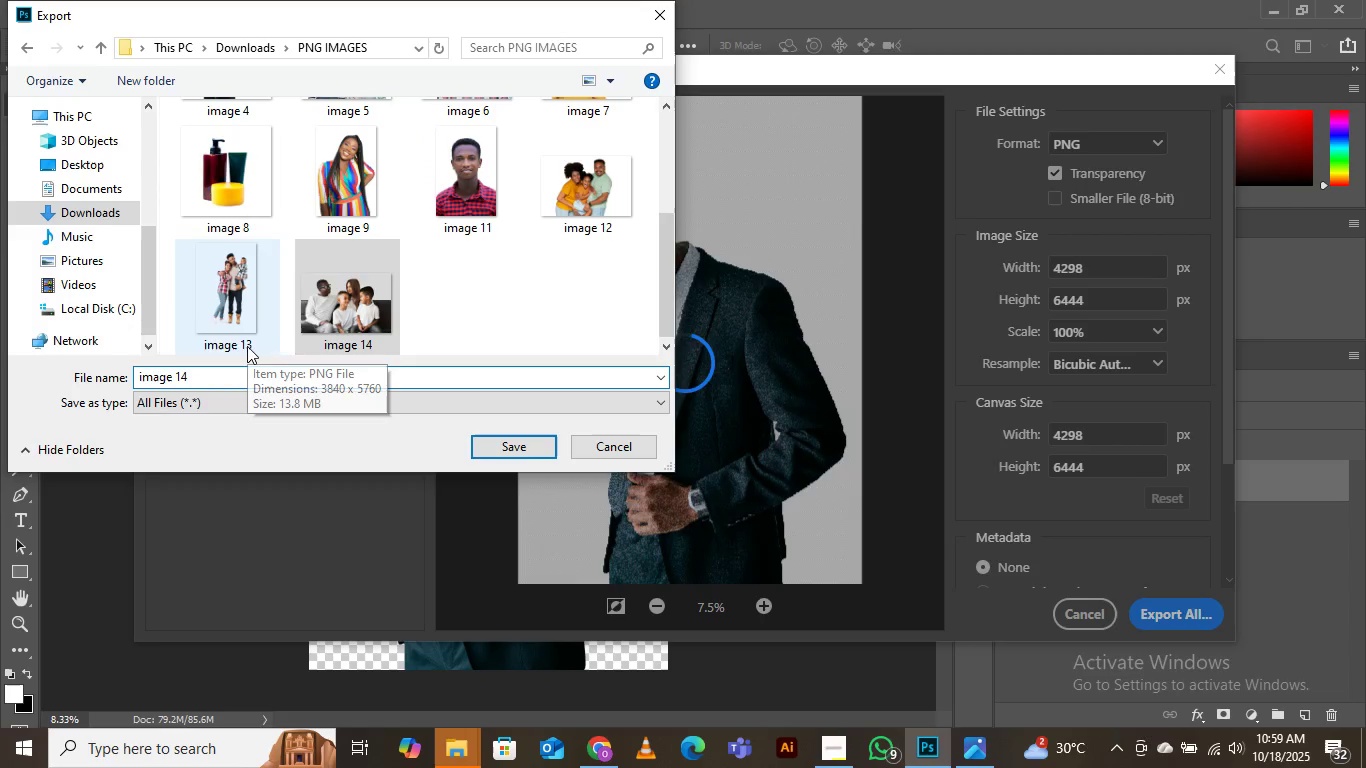 
key(Backspace)
 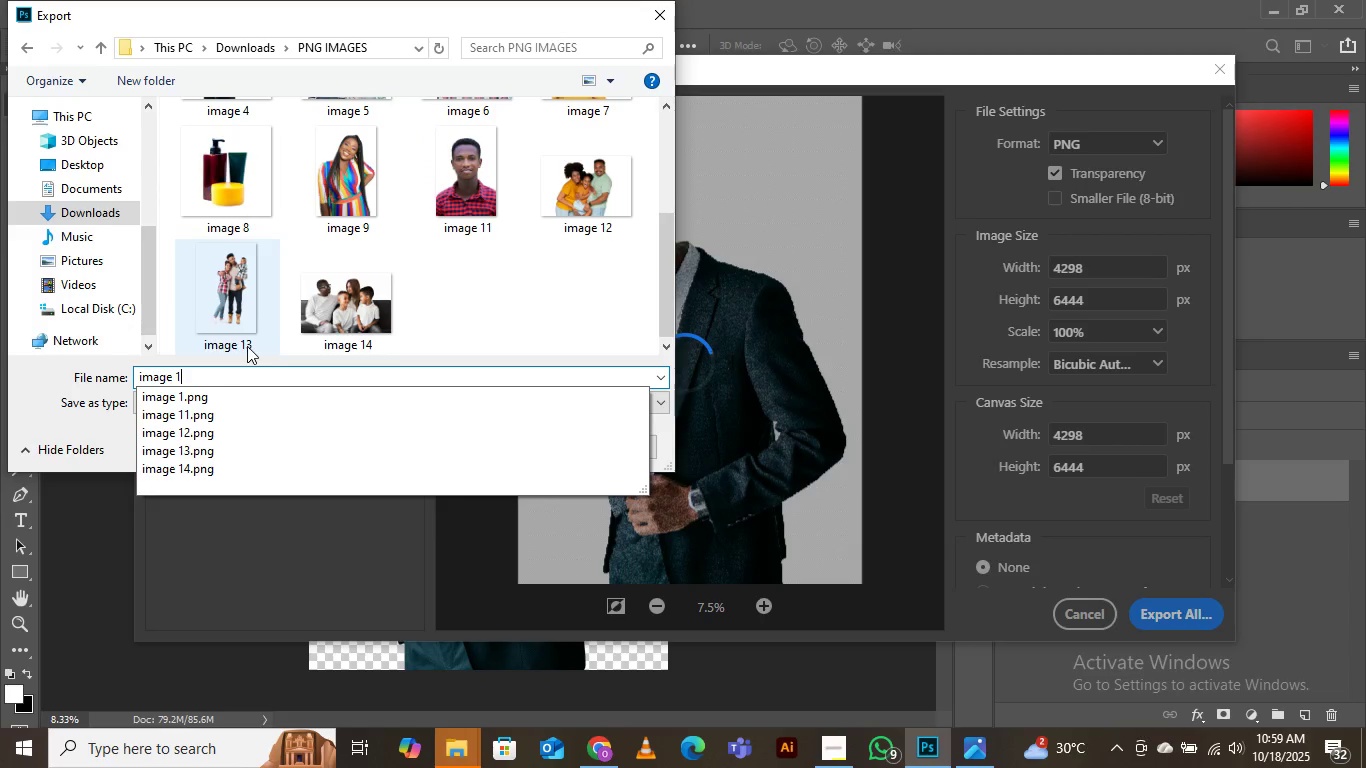 
key(5)
 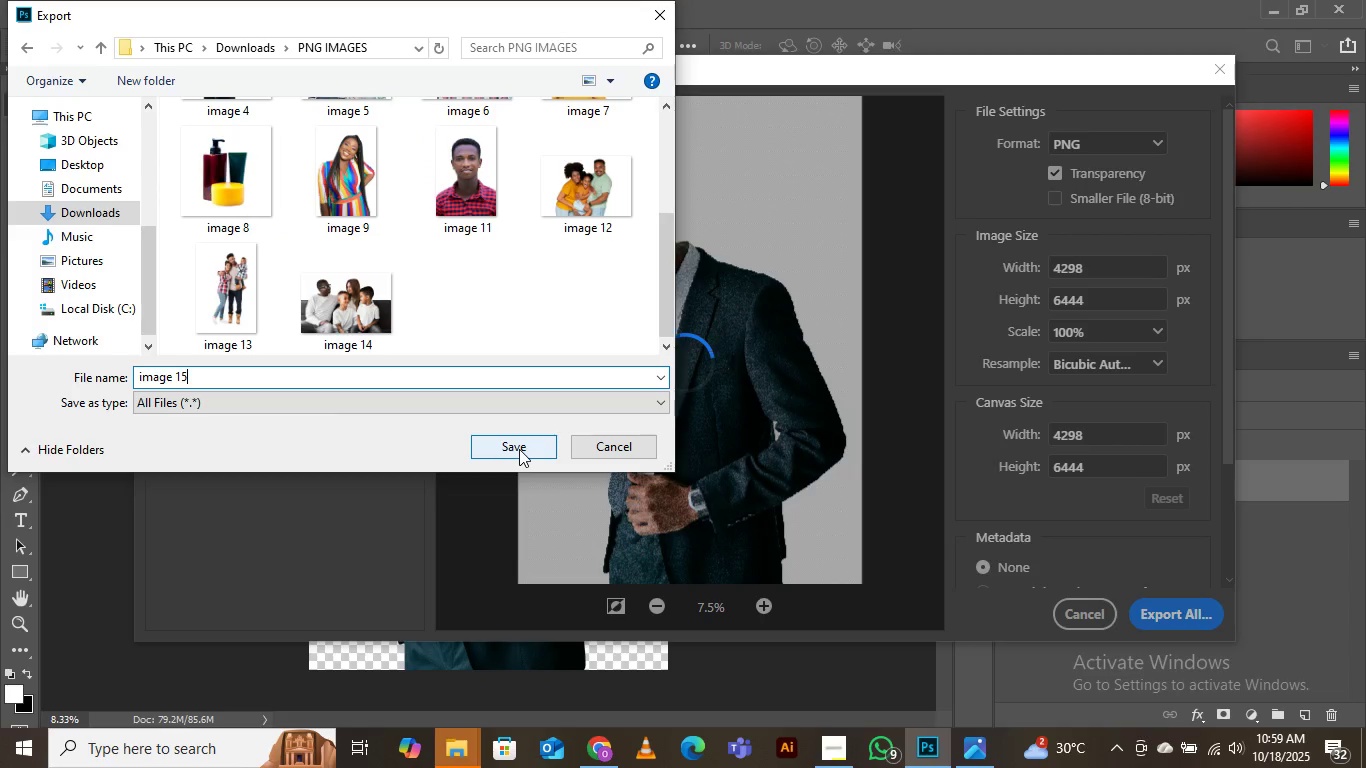 
left_click([519, 449])
 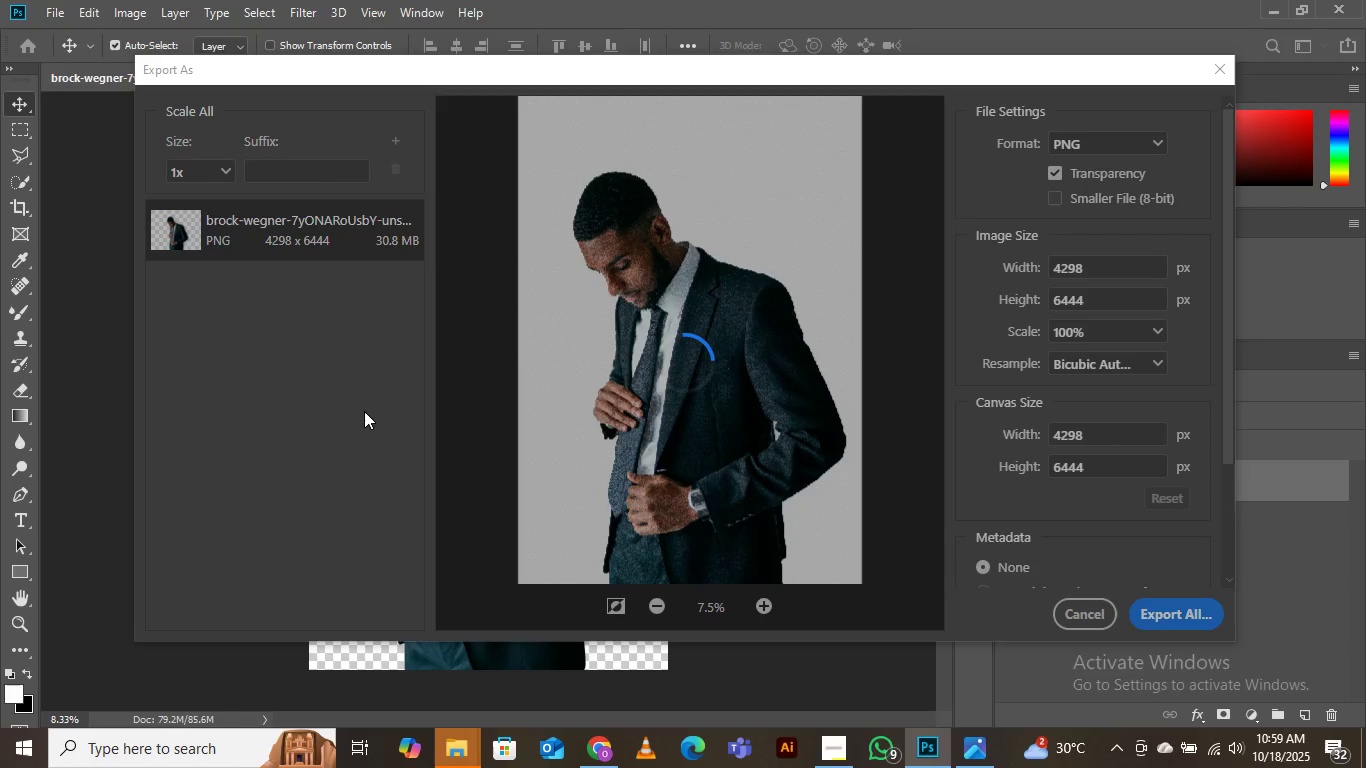 
wait(15.45)
 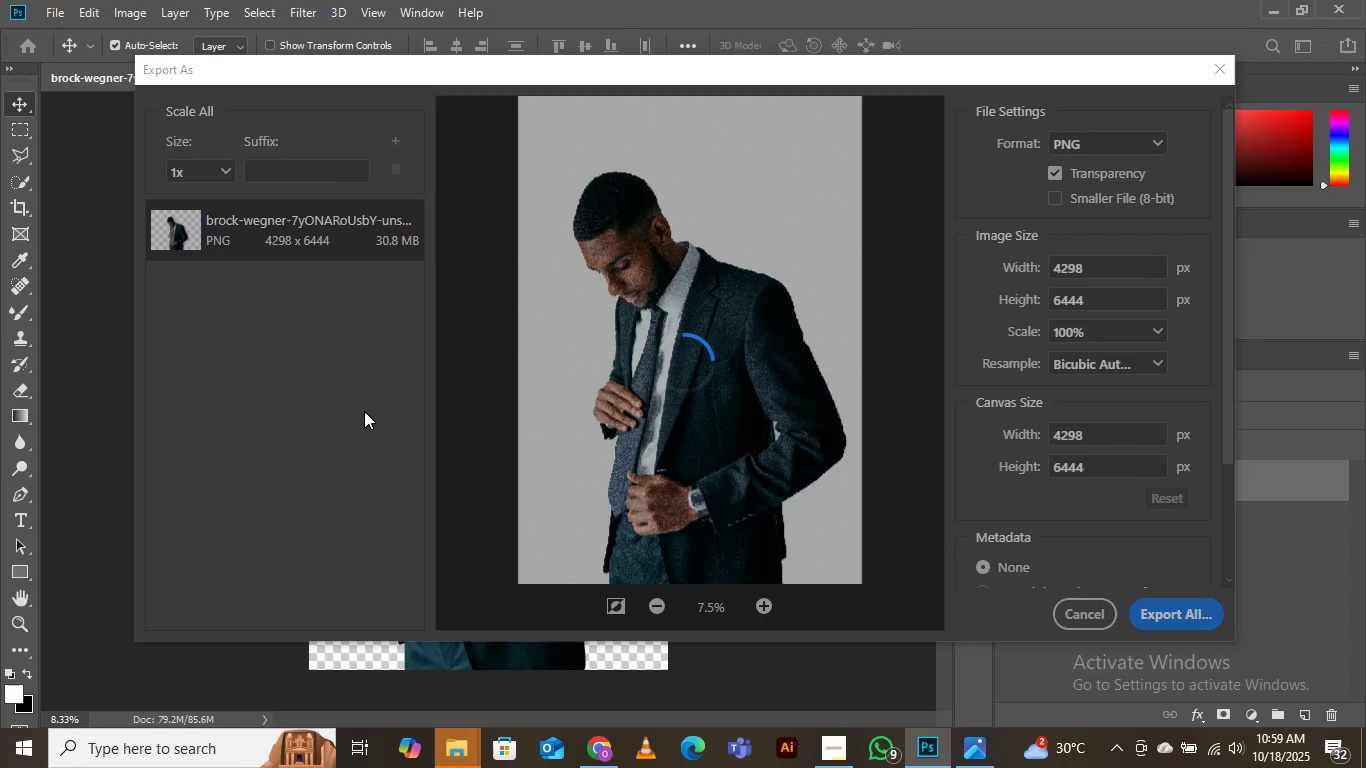 
left_click([943, 81])
 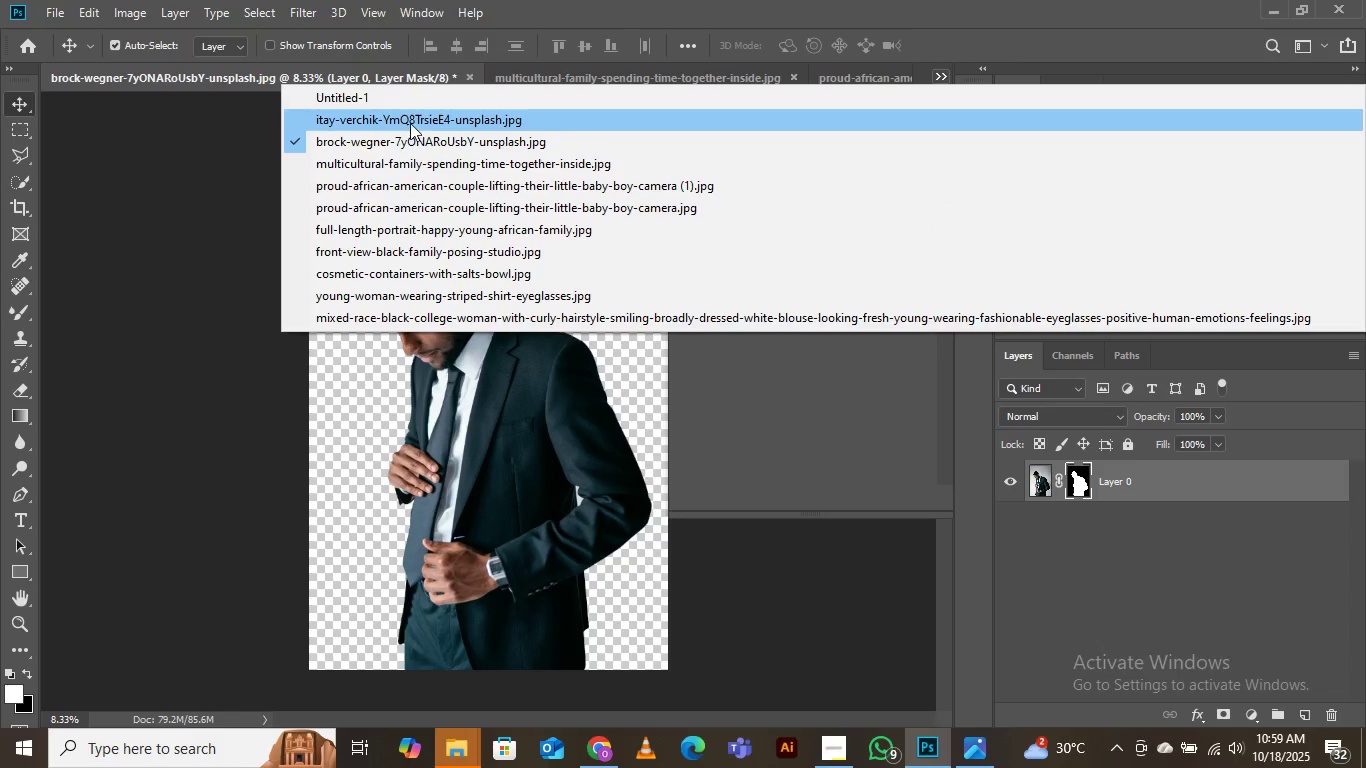 
left_click([410, 122])
 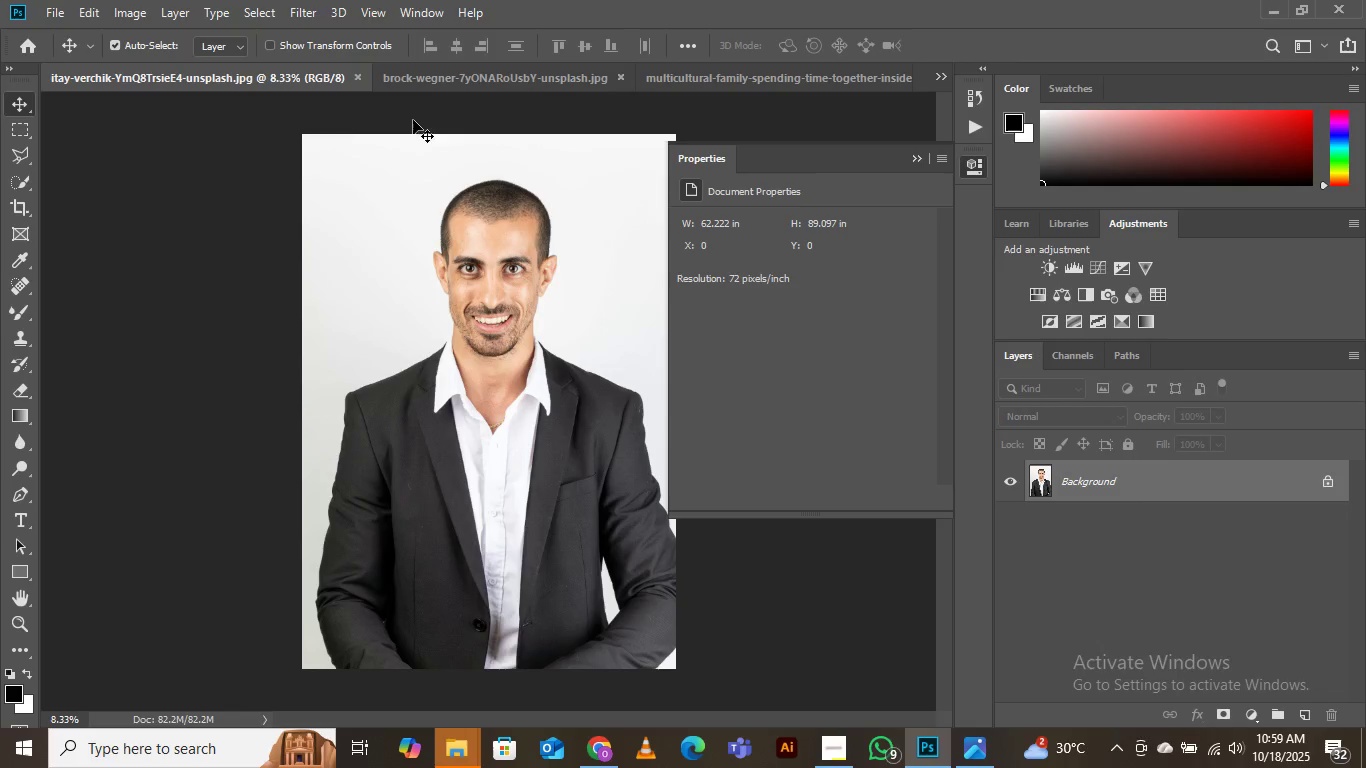 
wait(5.54)
 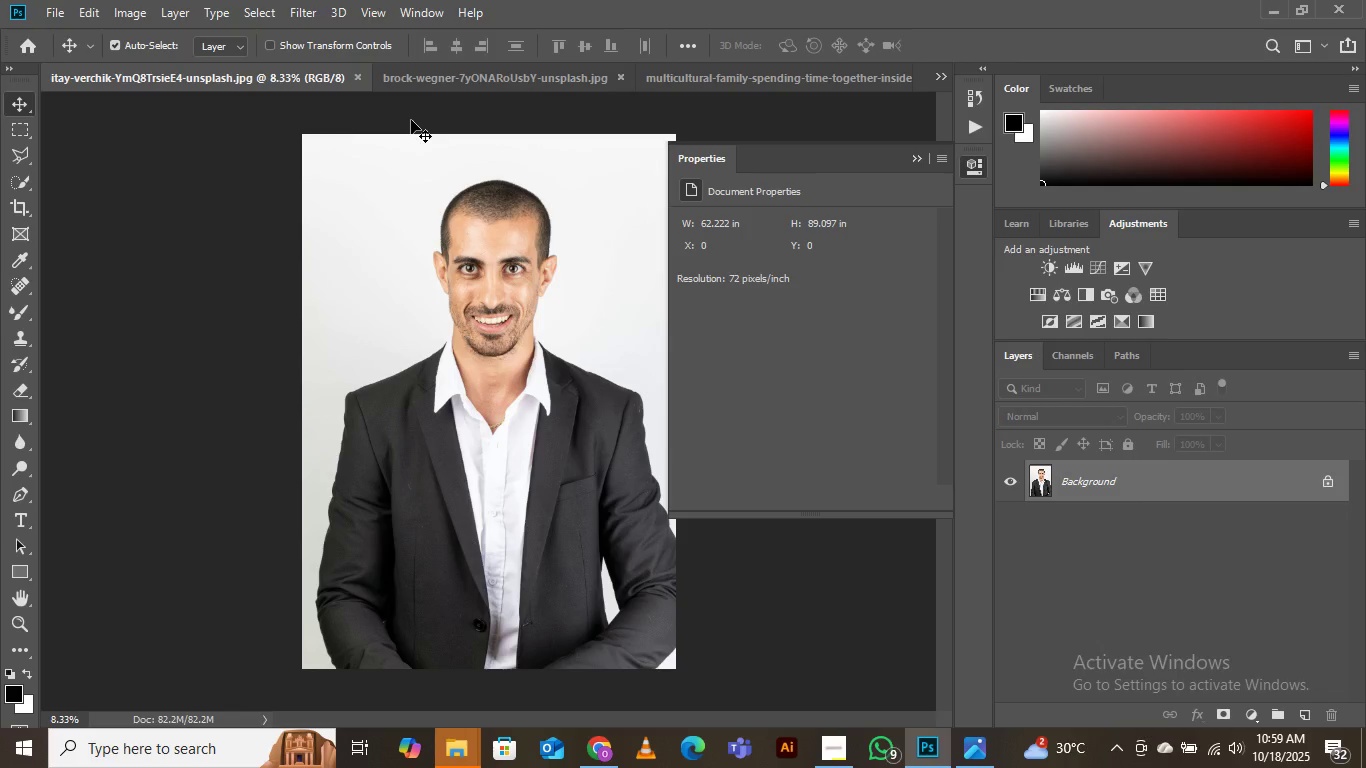 
left_click([916, 160])
 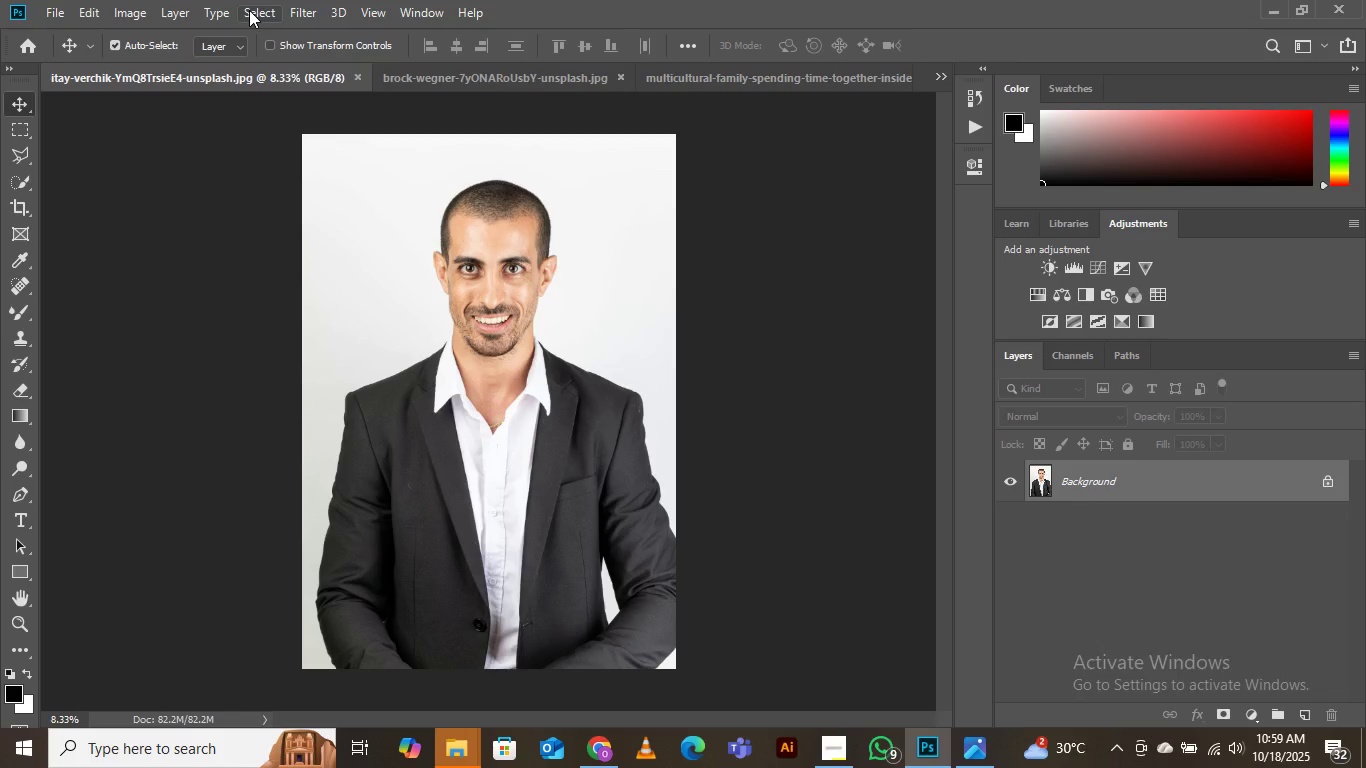 
left_click([249, 10])
 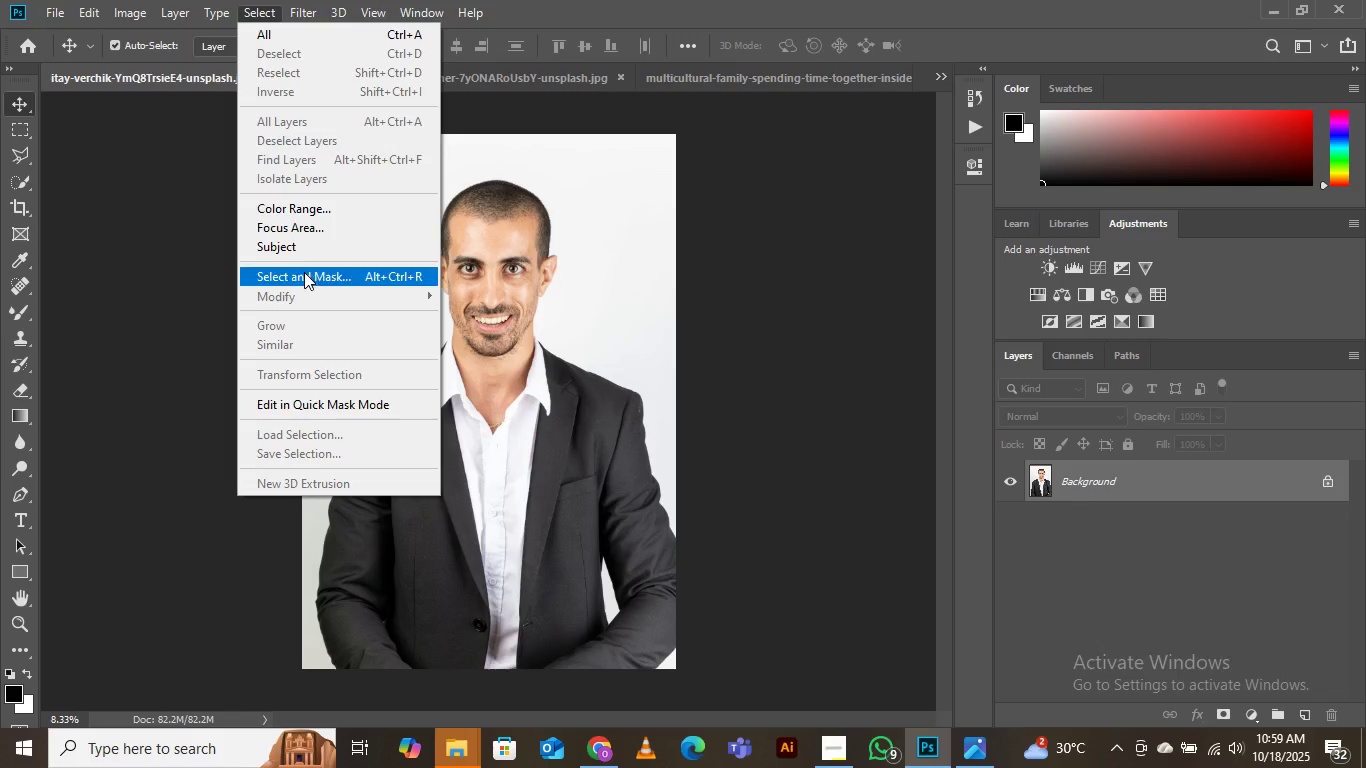 
left_click([304, 274])
 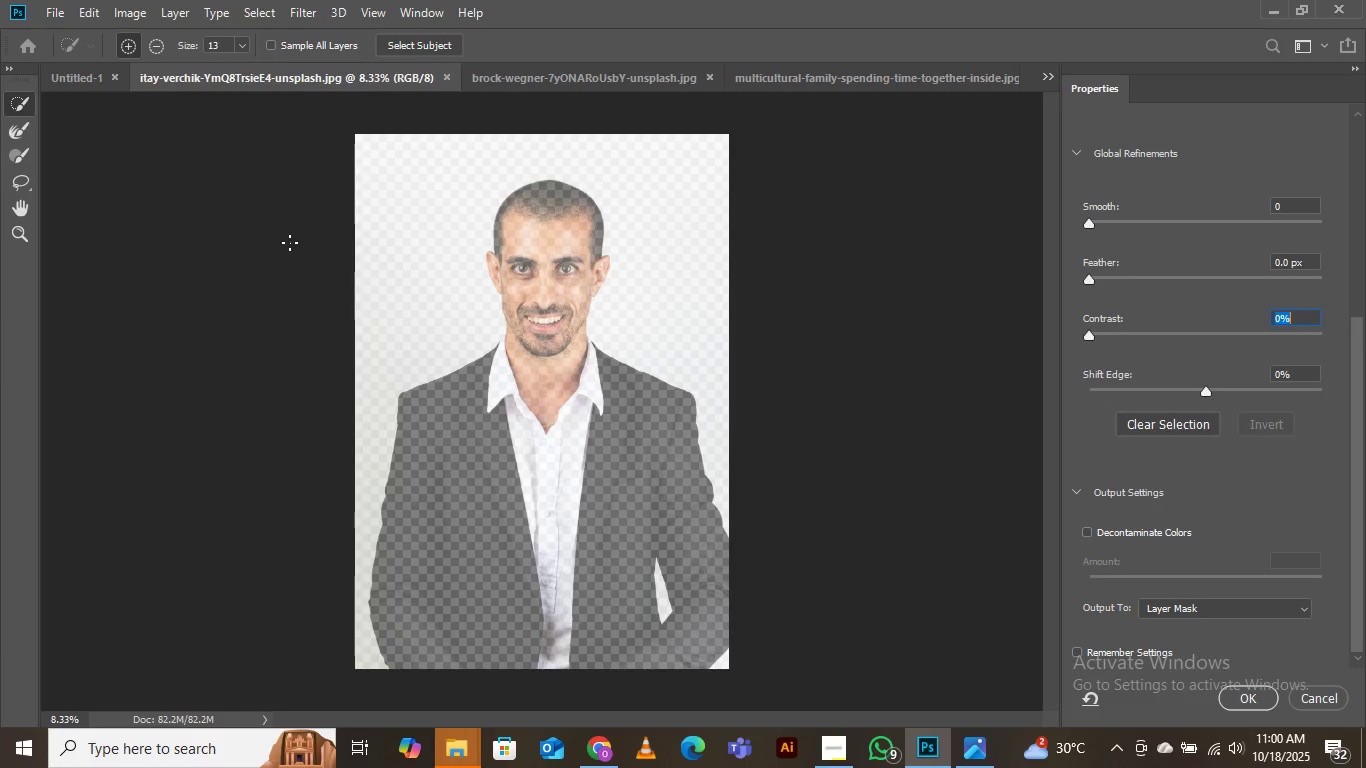 
wait(10.49)
 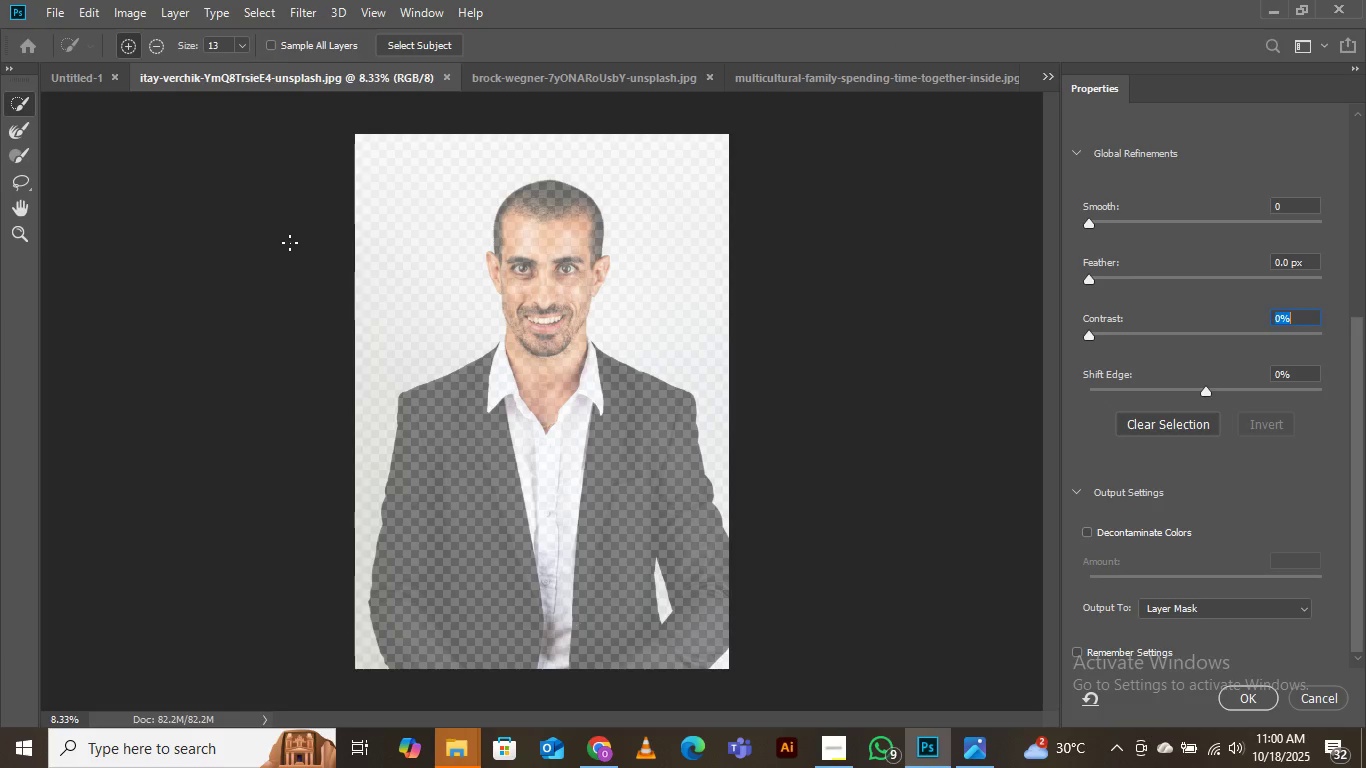 
left_click([419, 47])
 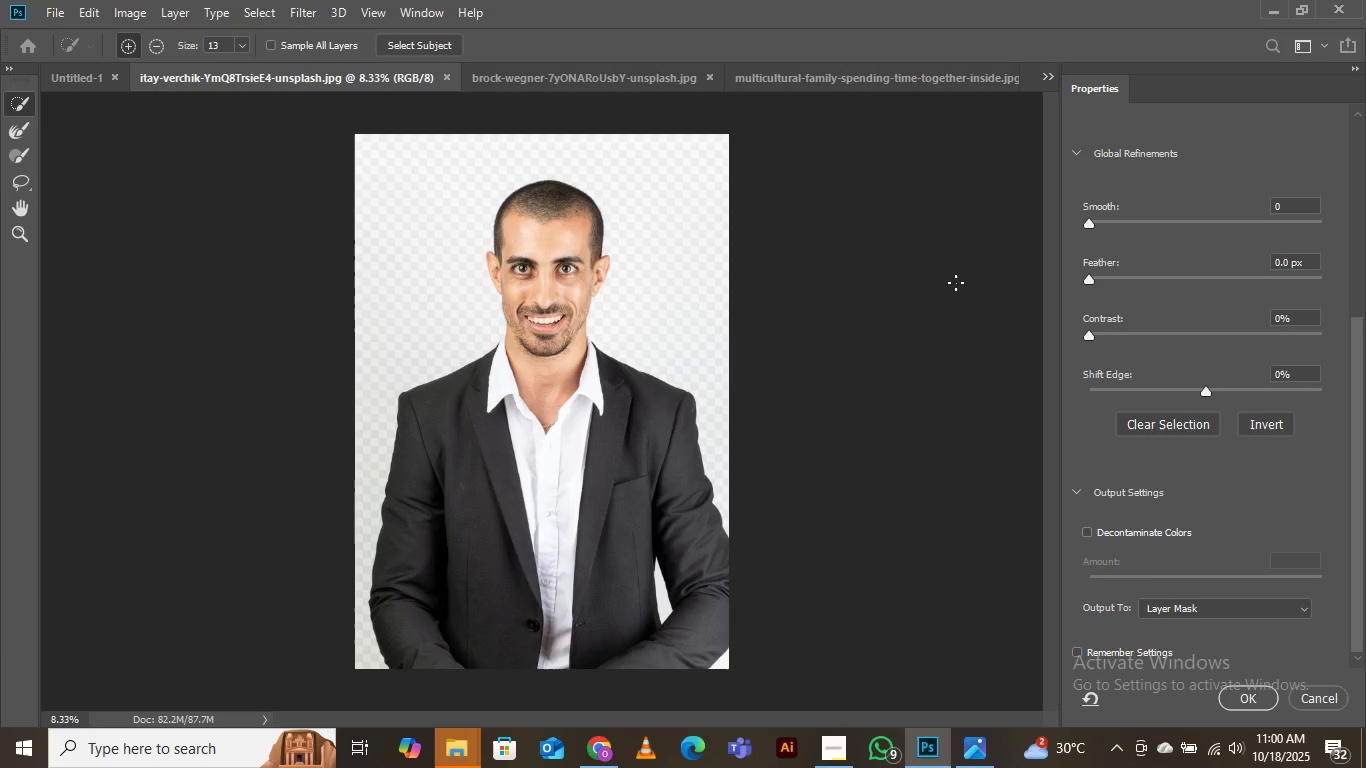 
wait(7.27)
 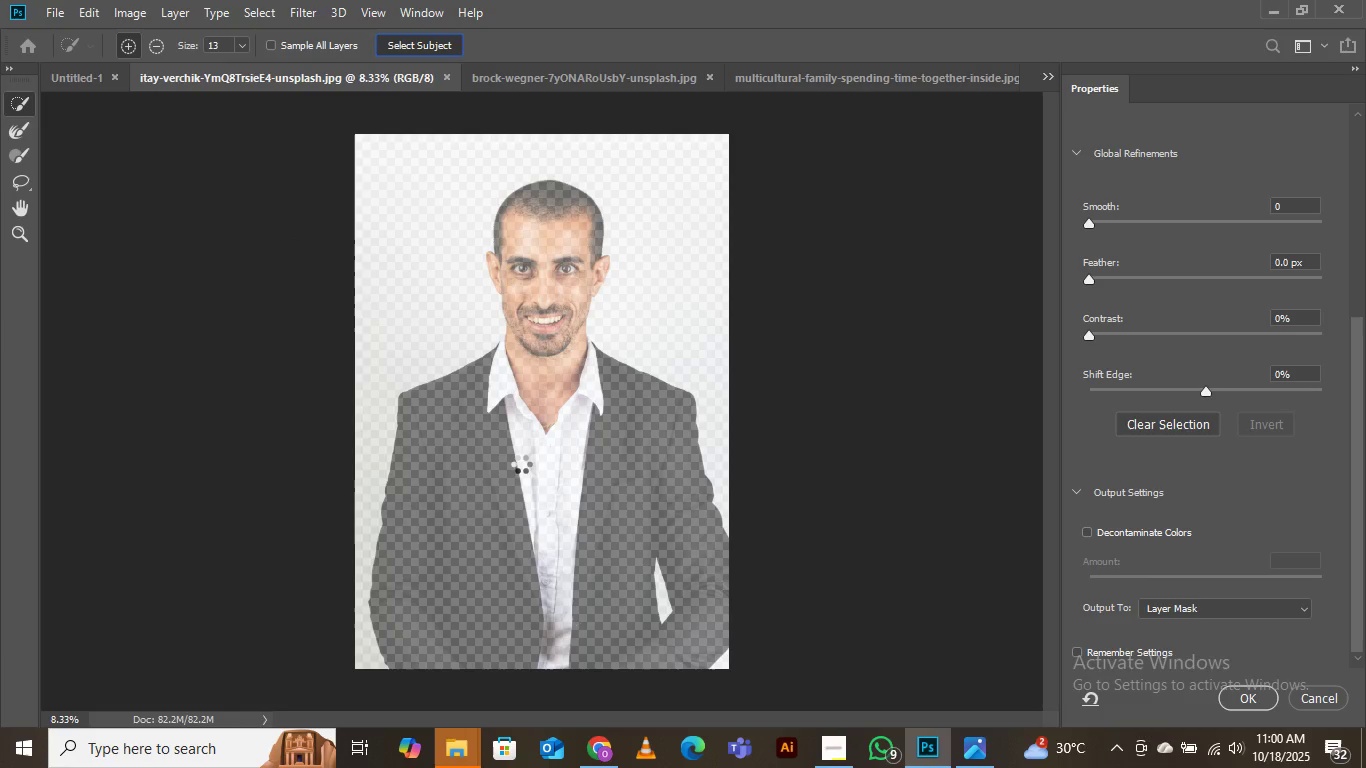 
left_click([1120, 327])
 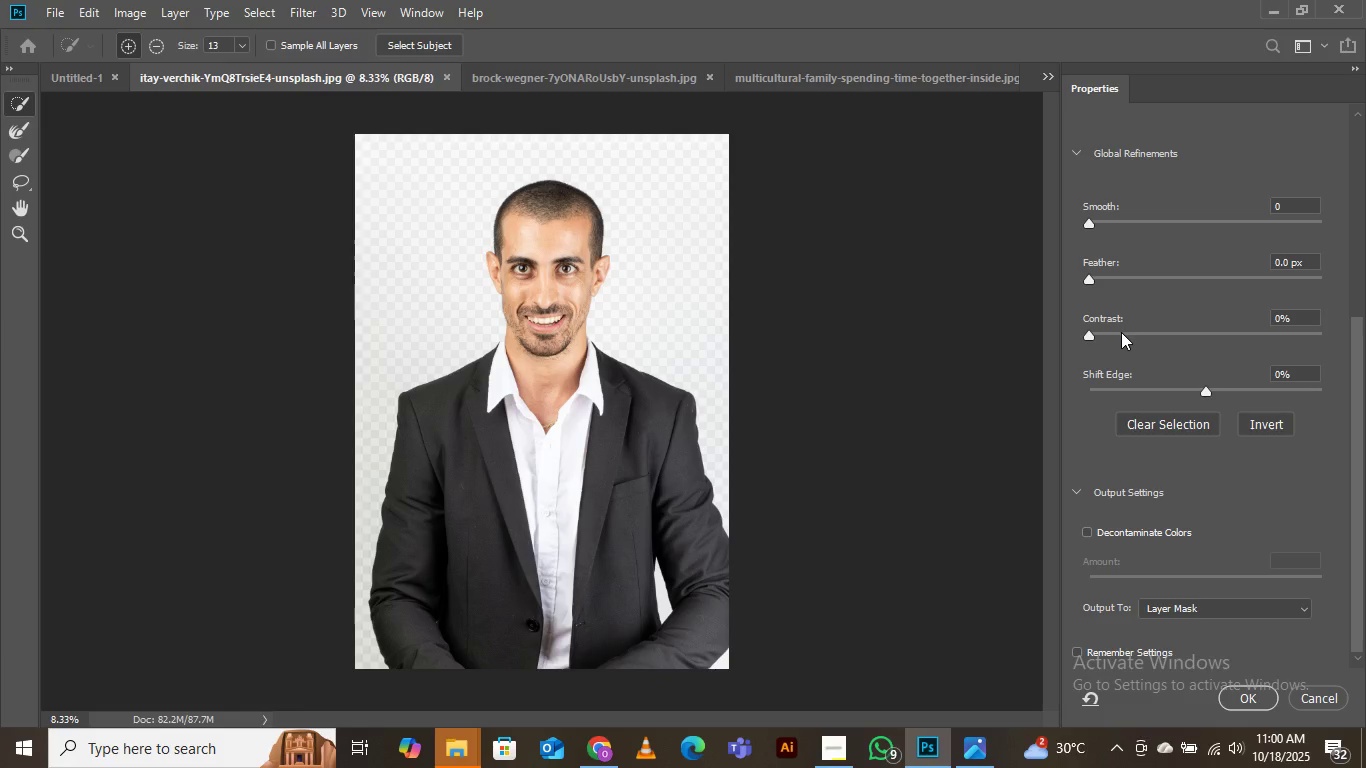 
left_click([1121, 332])
 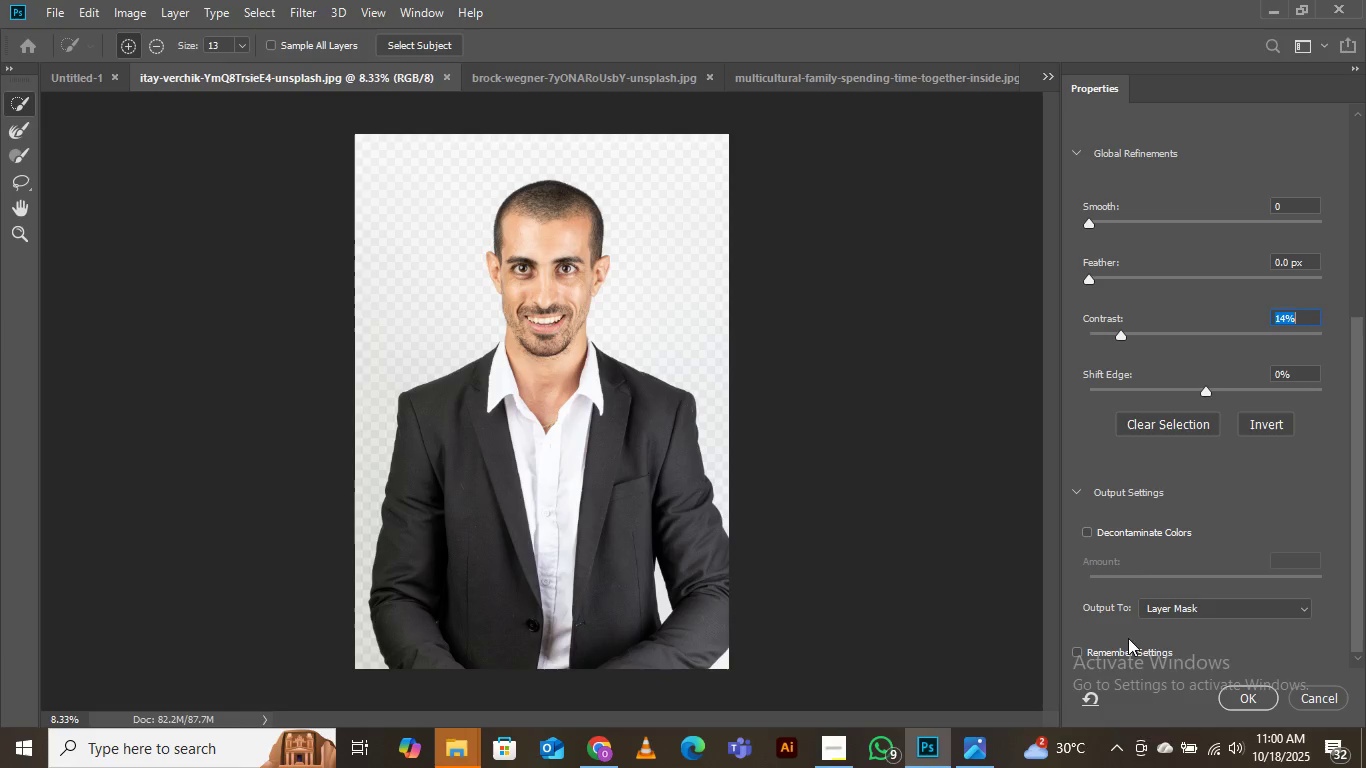 
left_click([1088, 537])
 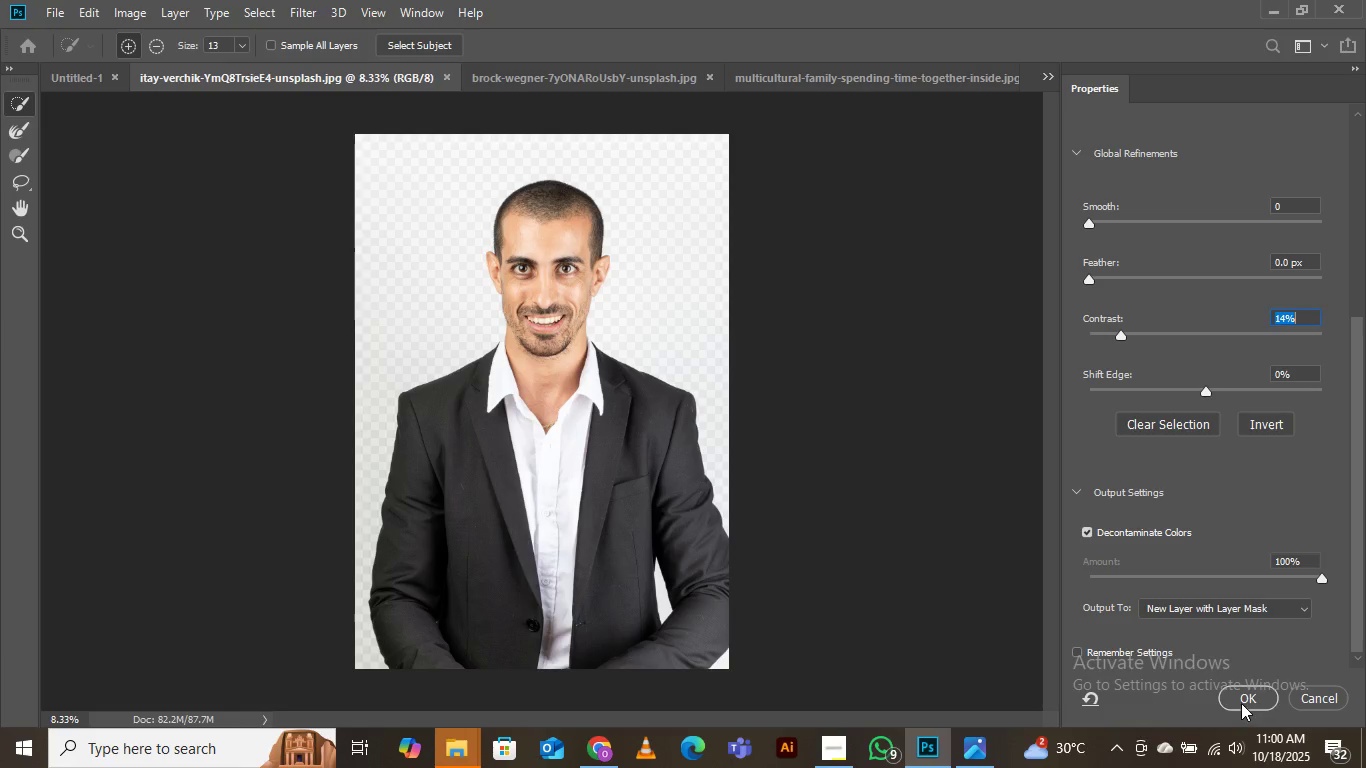 
left_click([1241, 703])
 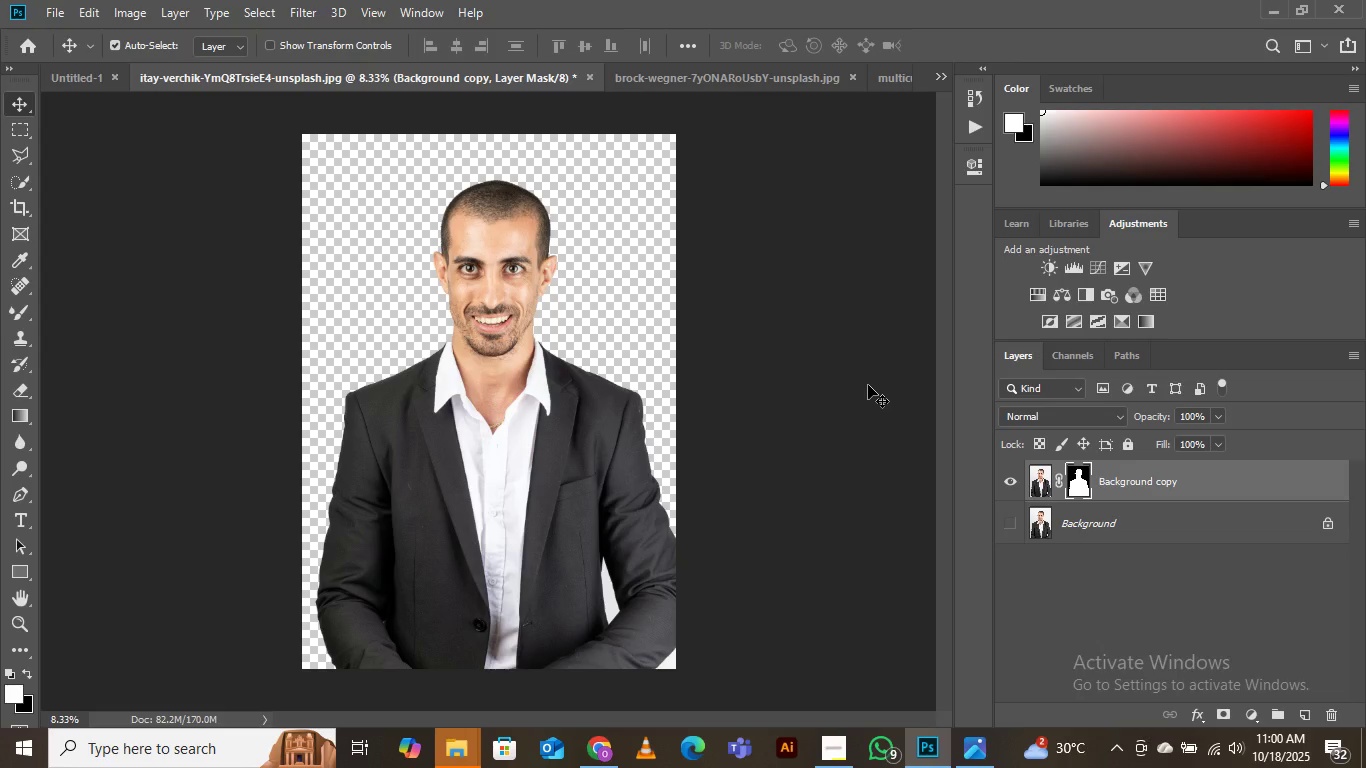 
wait(26.91)
 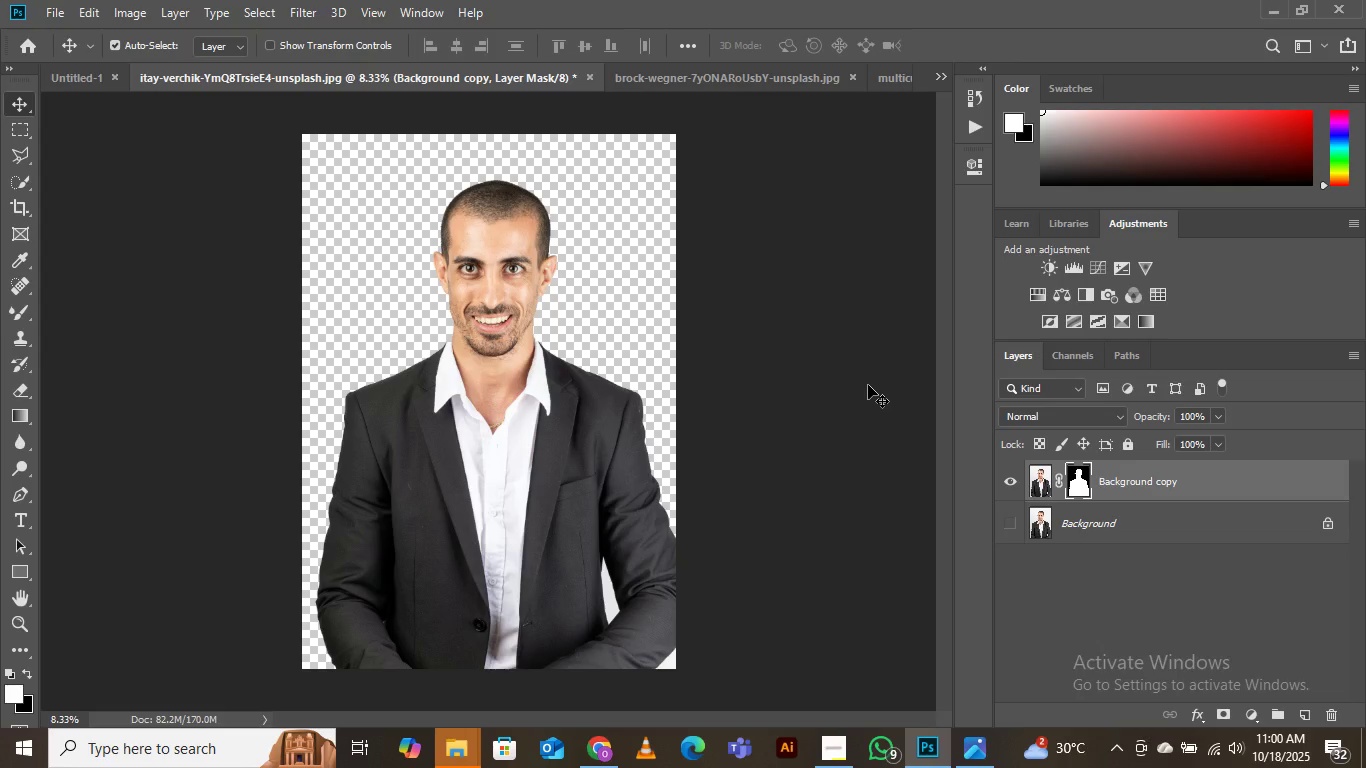 
left_click([53, 10])
 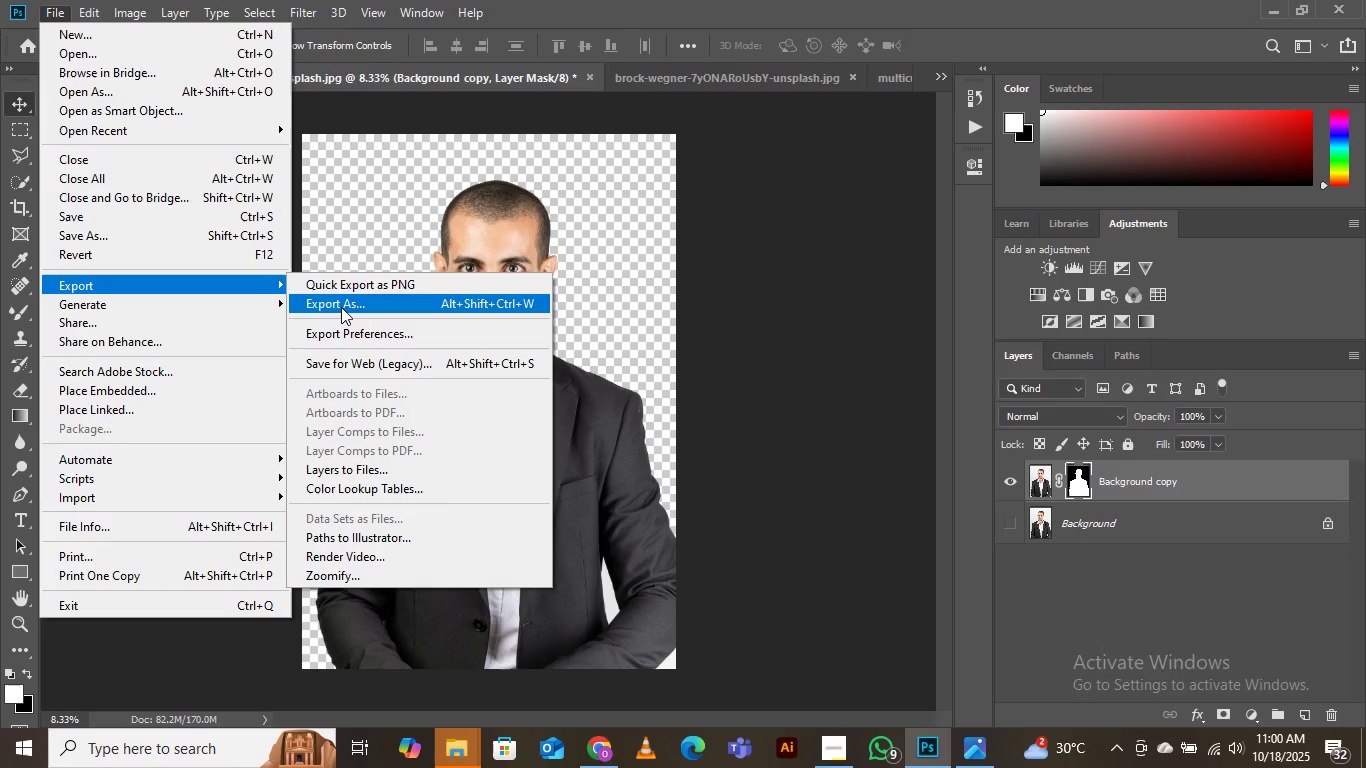 
left_click([341, 307])
 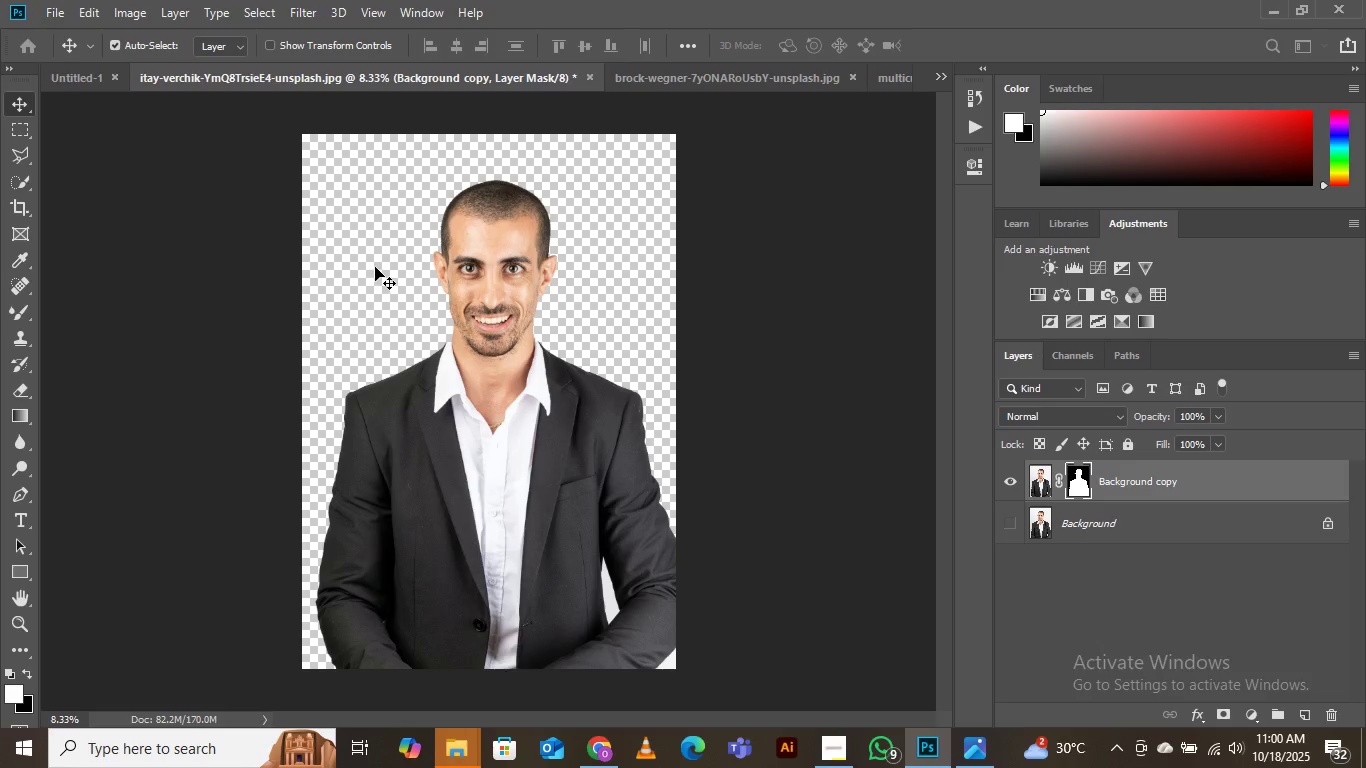 
mouse_move([350, 242])
 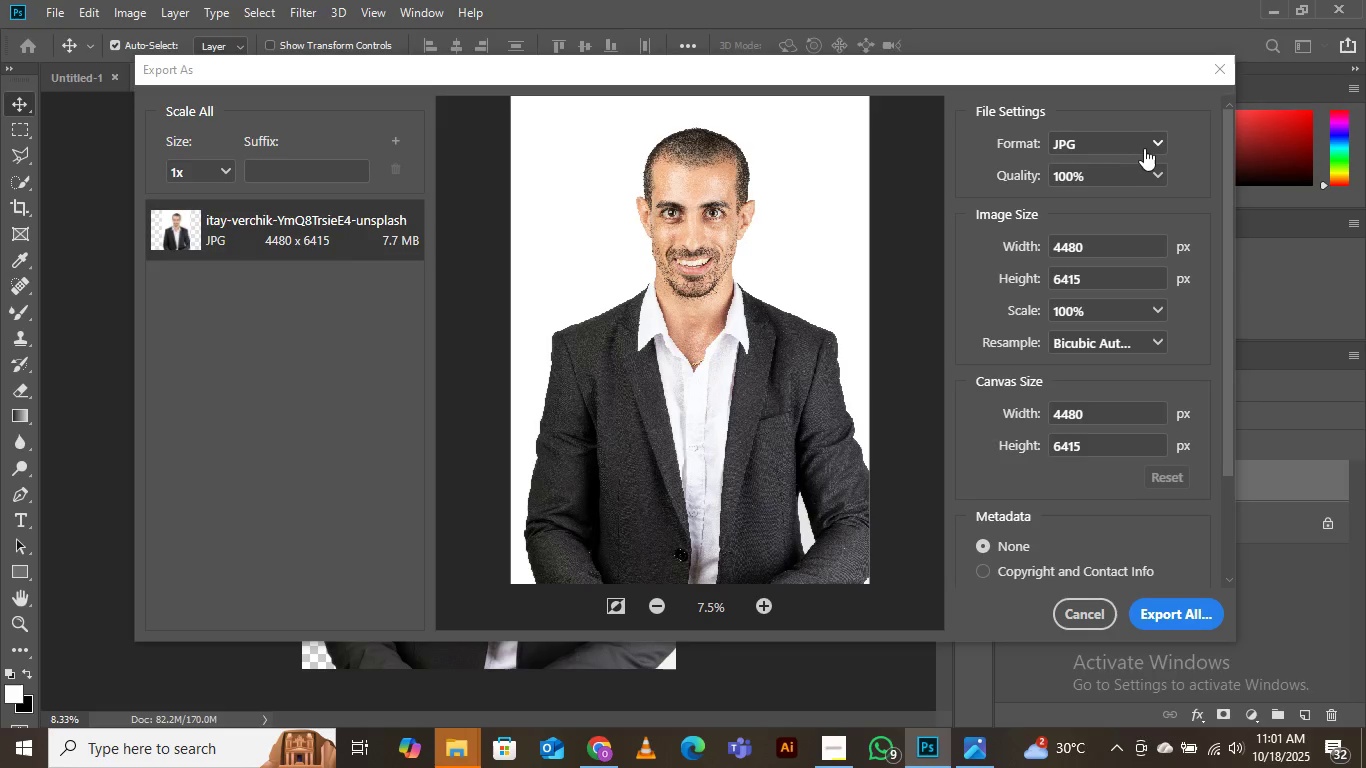 
left_click([1148, 136])
 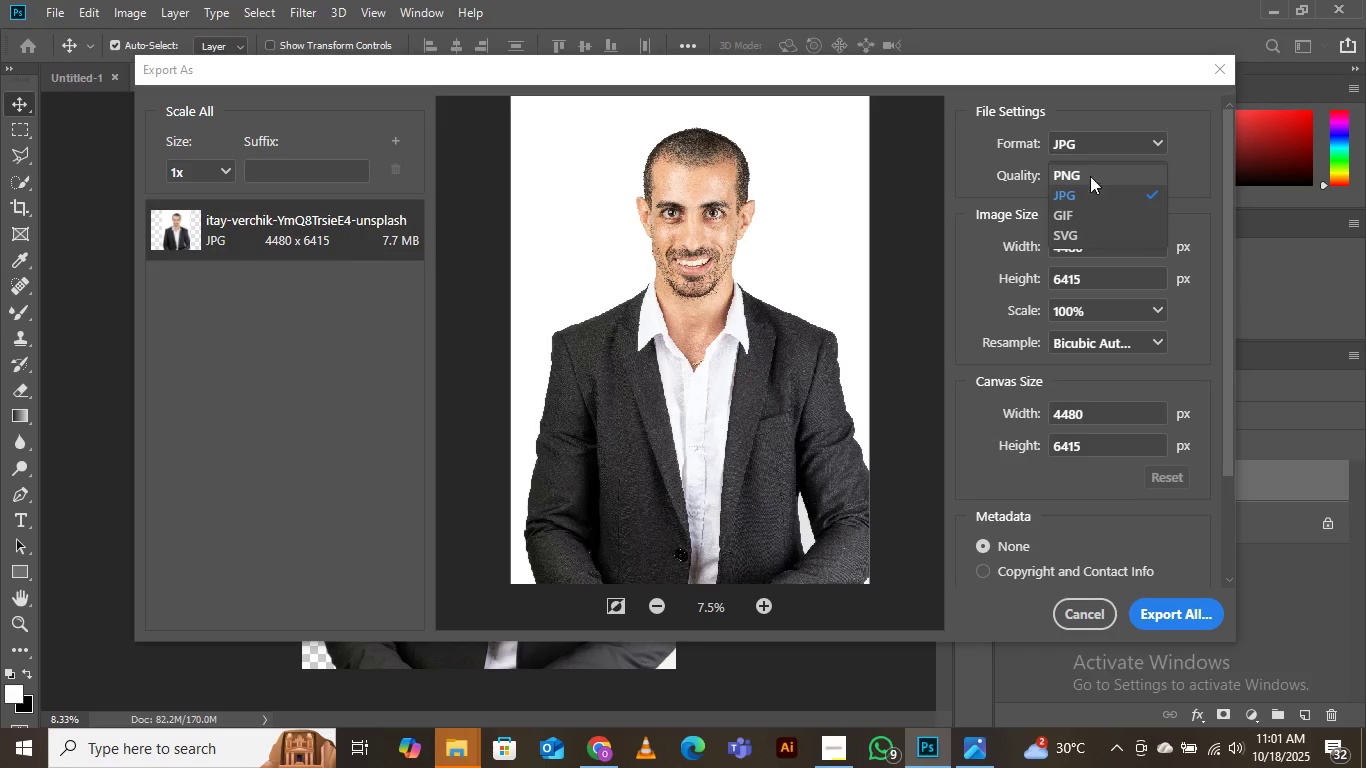 
left_click([1090, 176])
 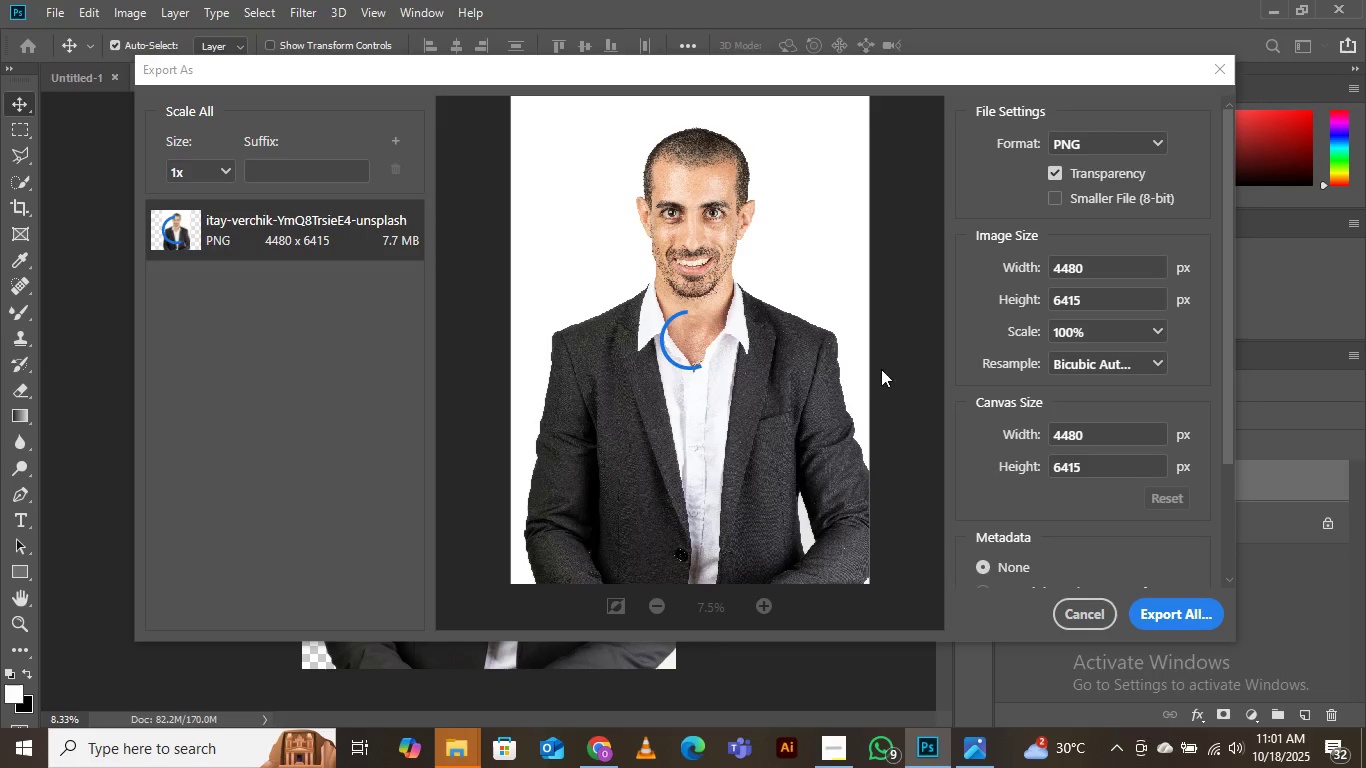 
wait(13.43)
 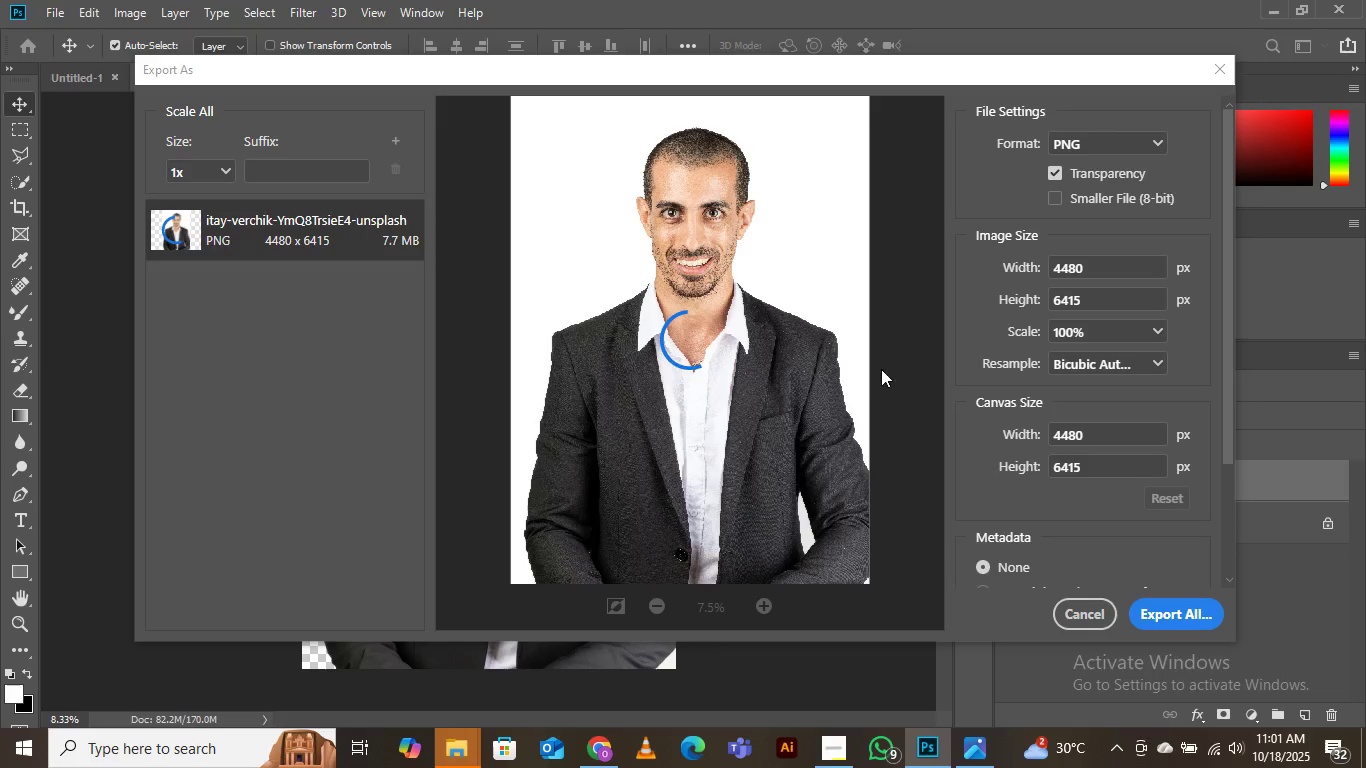 
left_click([1169, 609])
 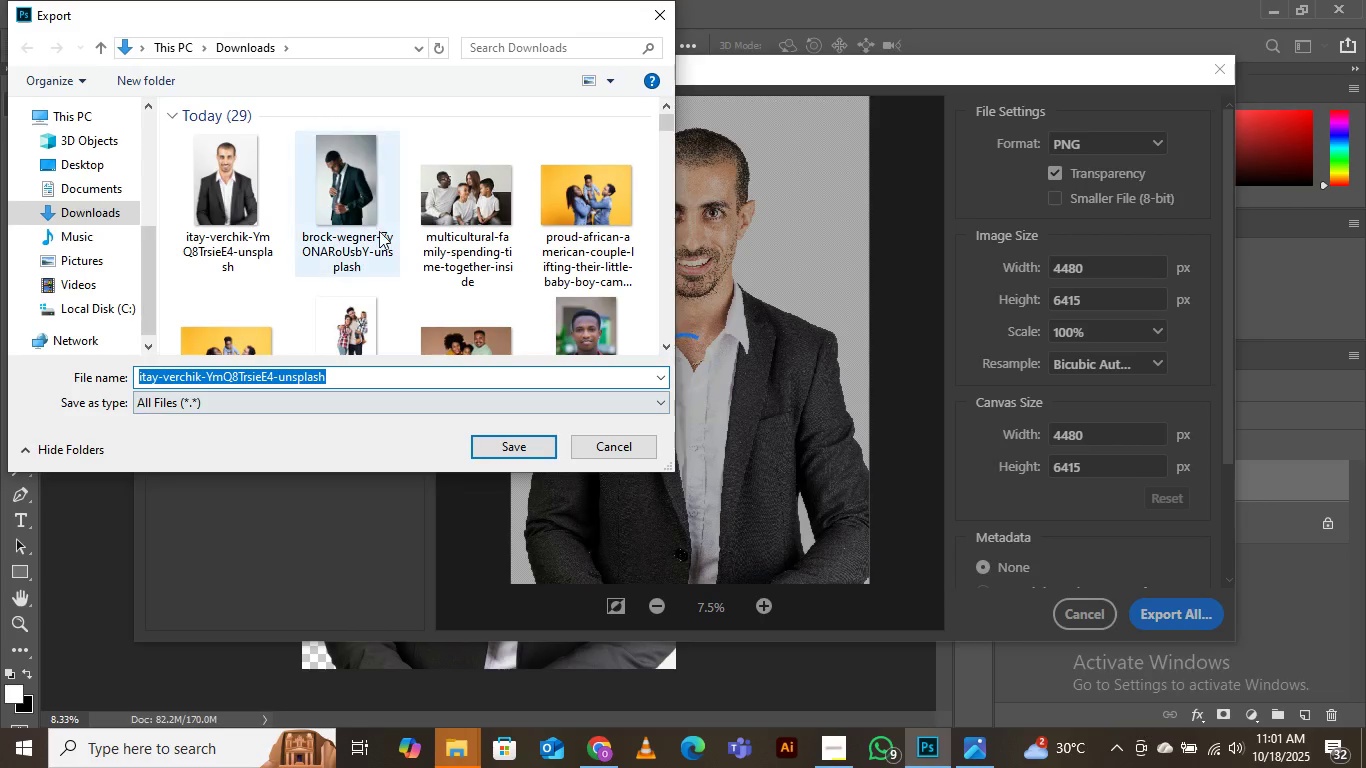 
scroll: coordinate [481, 213], scroll_direction: down, amount: 7.0
 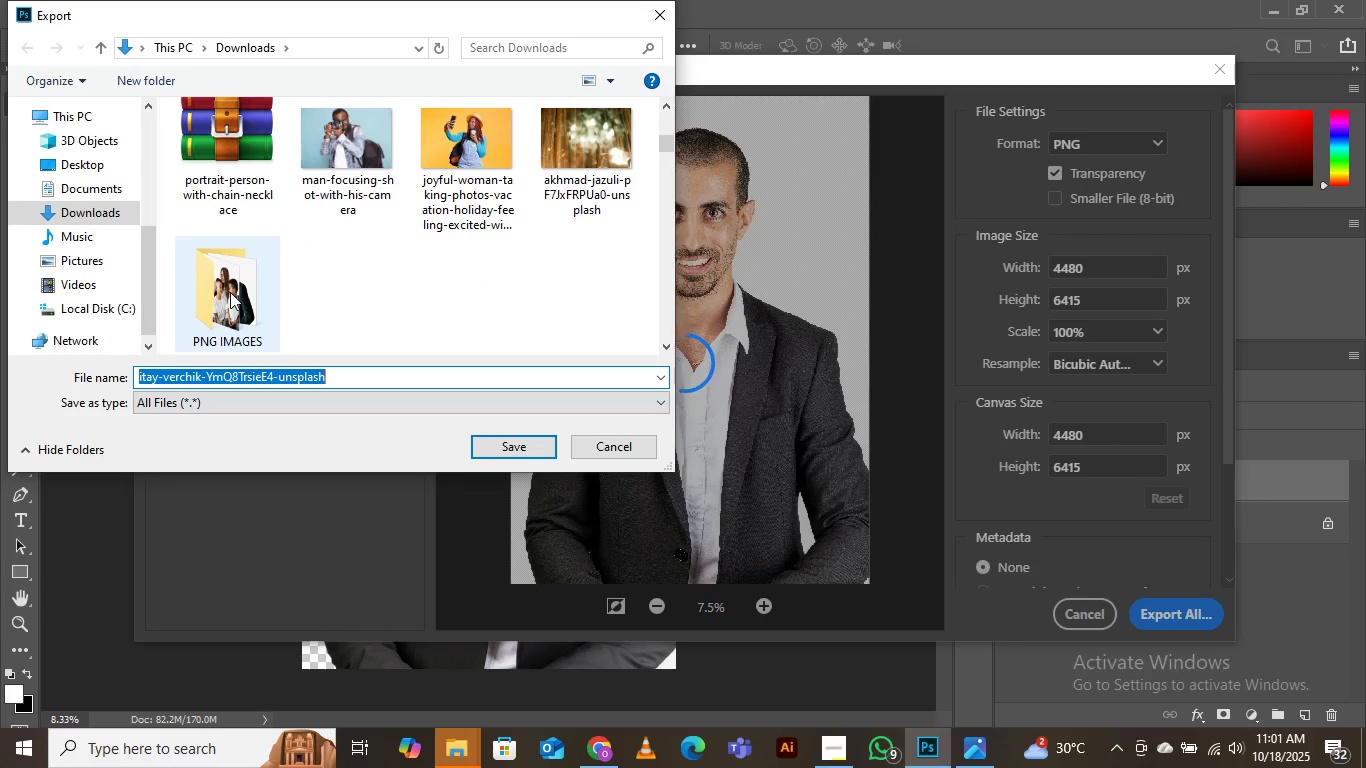 
double_click([230, 292])
 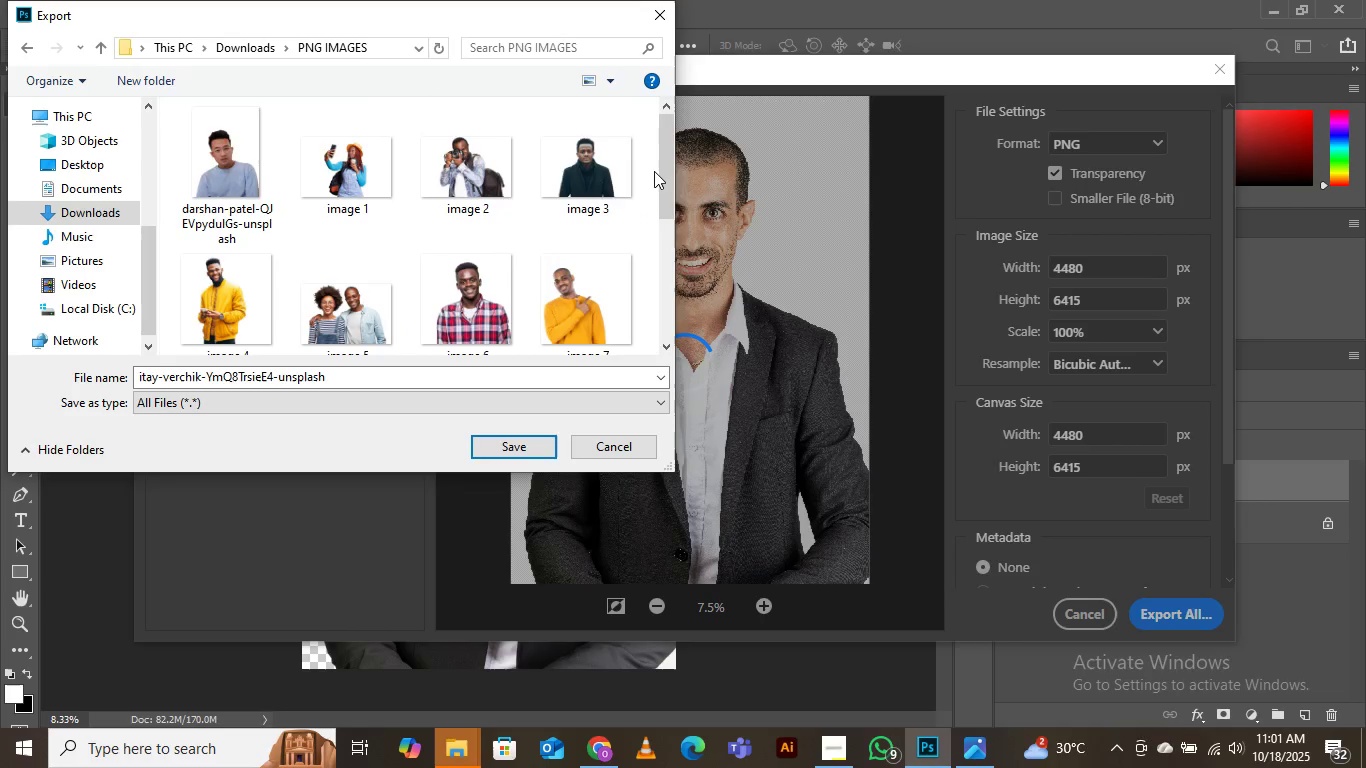 
left_click_drag(start_coordinate=[666, 160], to_coordinate=[666, 296])
 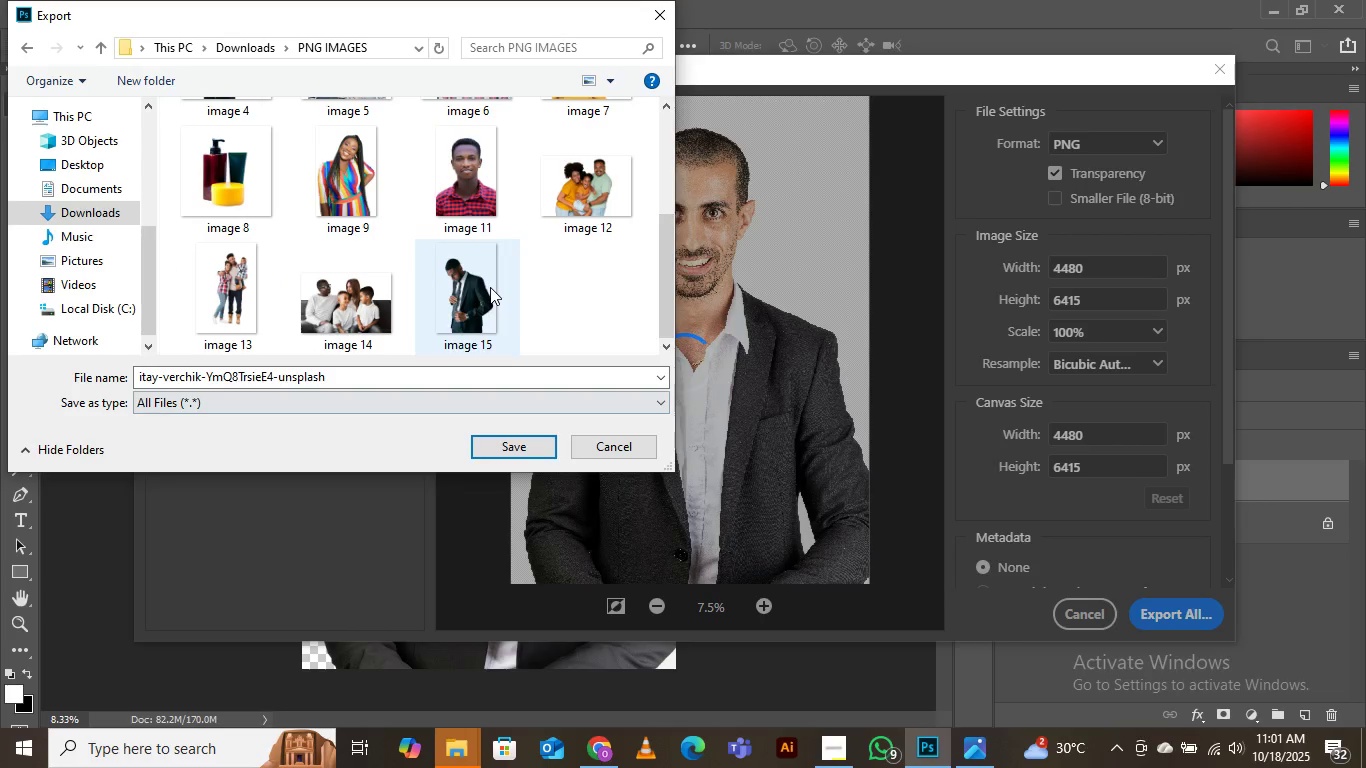 
left_click([486, 288])
 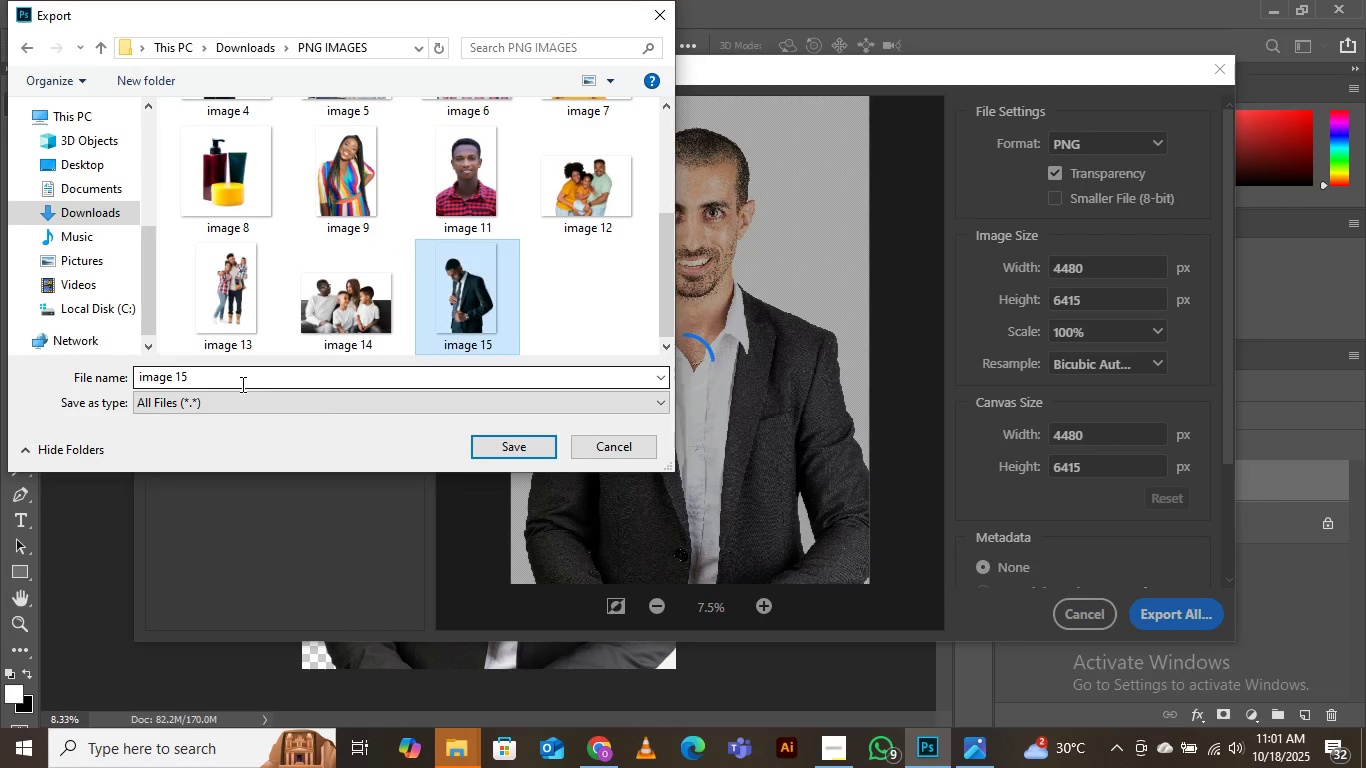 
left_click([240, 382])
 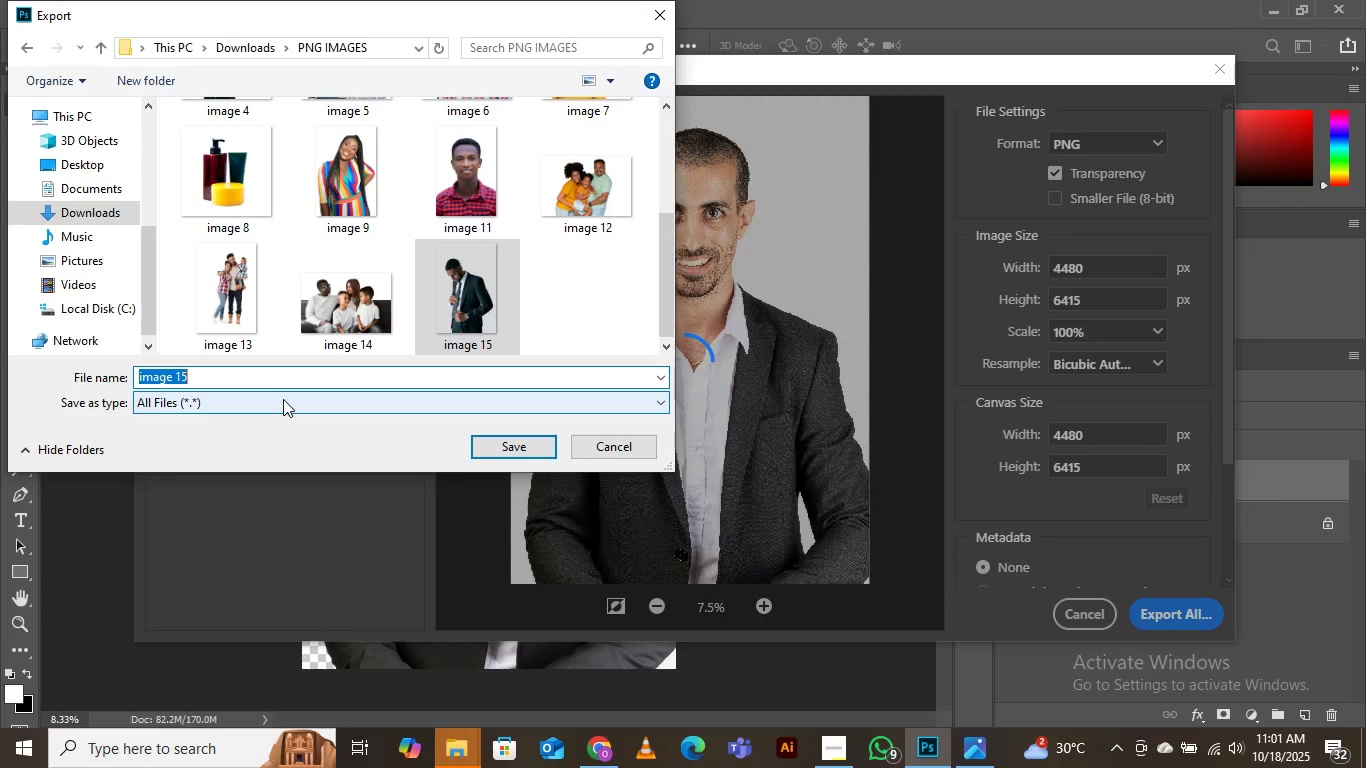 
key(ArrowRight)
 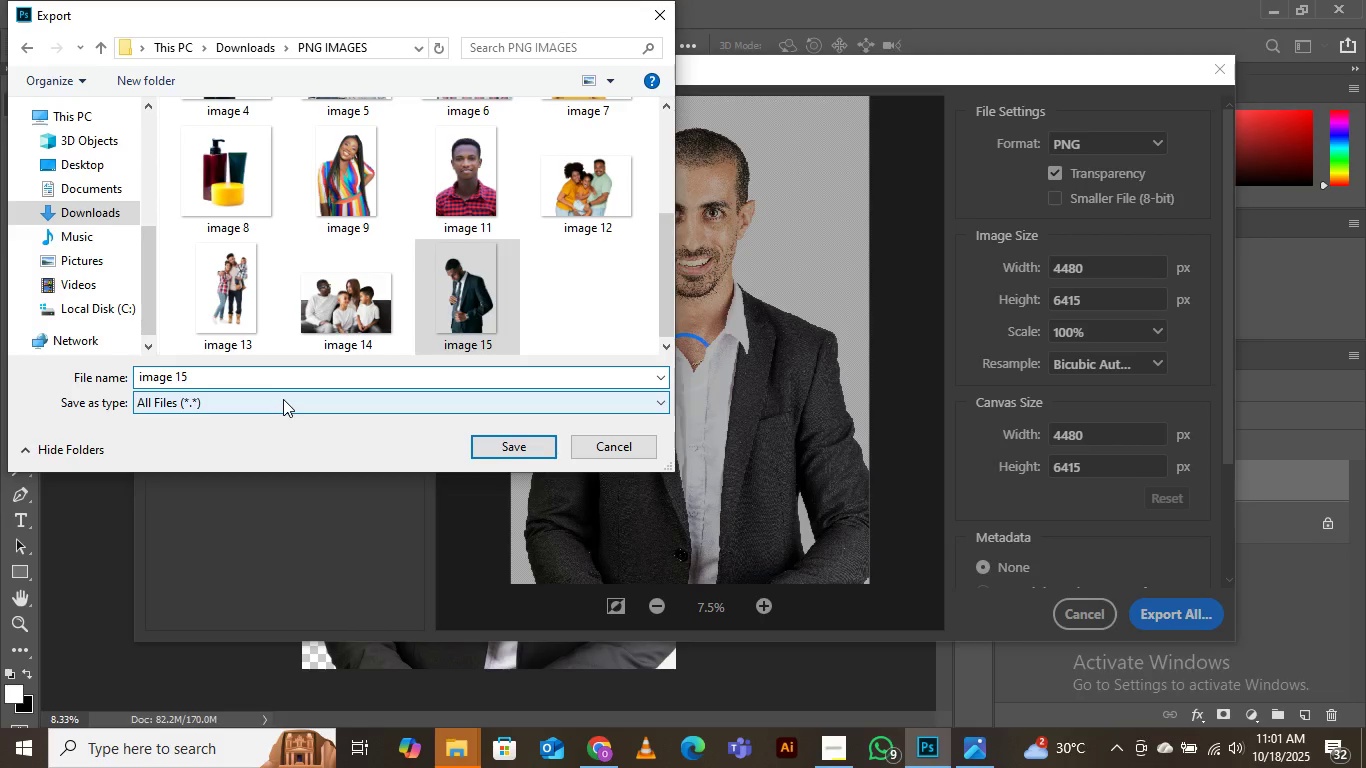 
key(Backspace)
 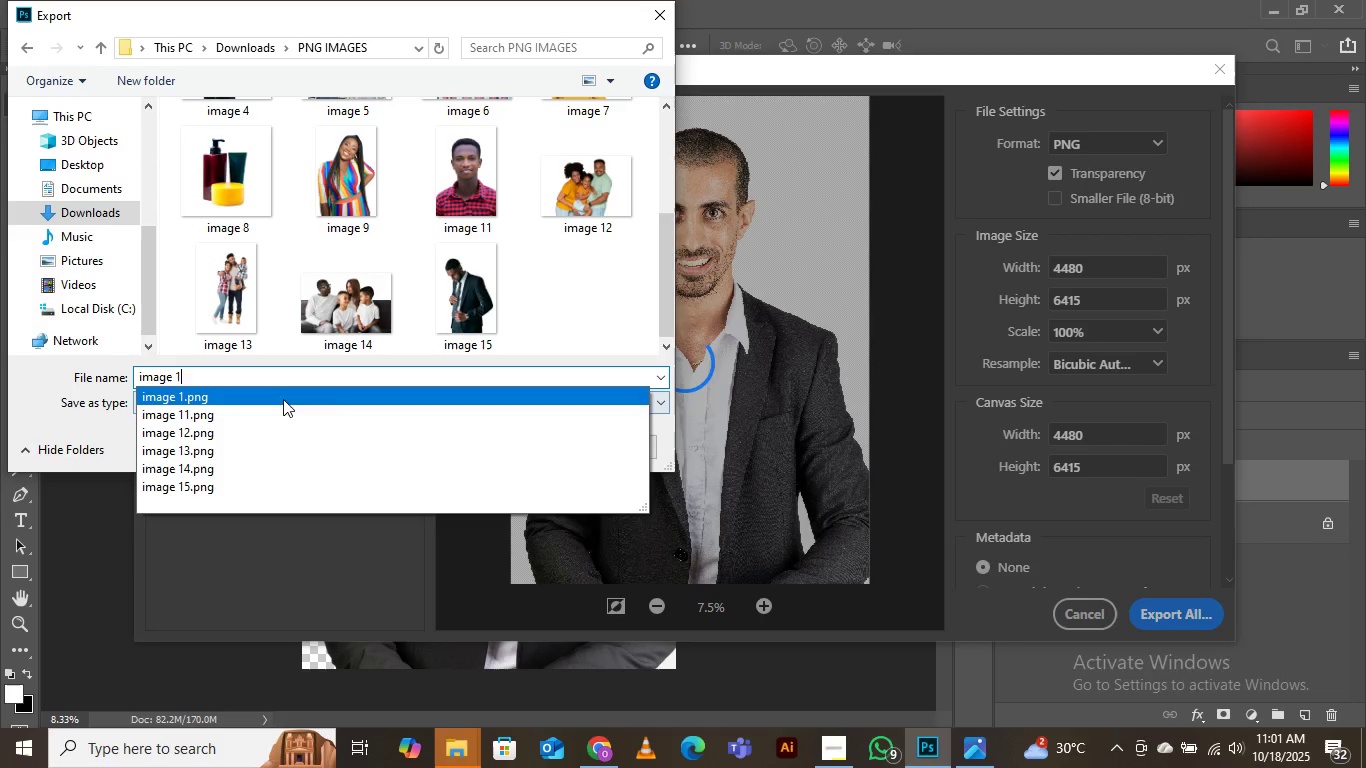 
key(6)
 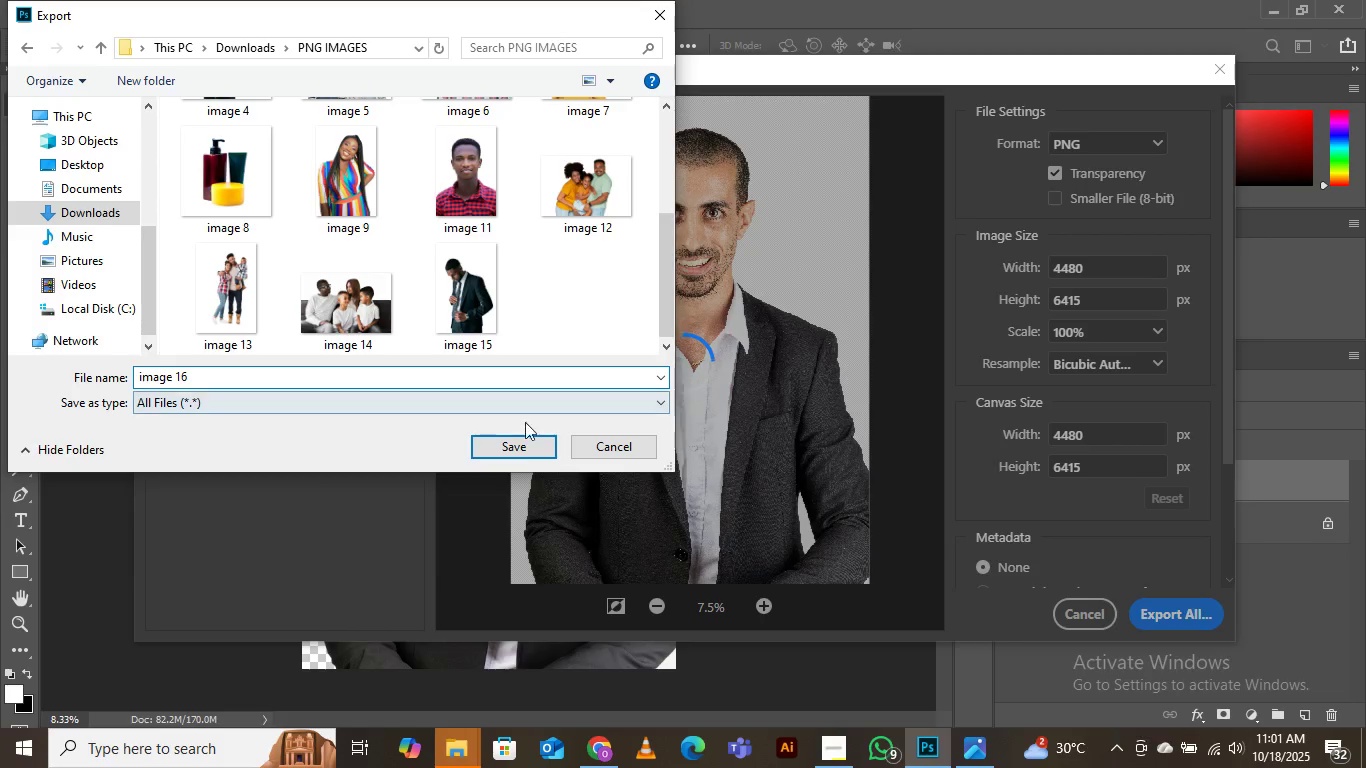 
left_click([511, 450])
 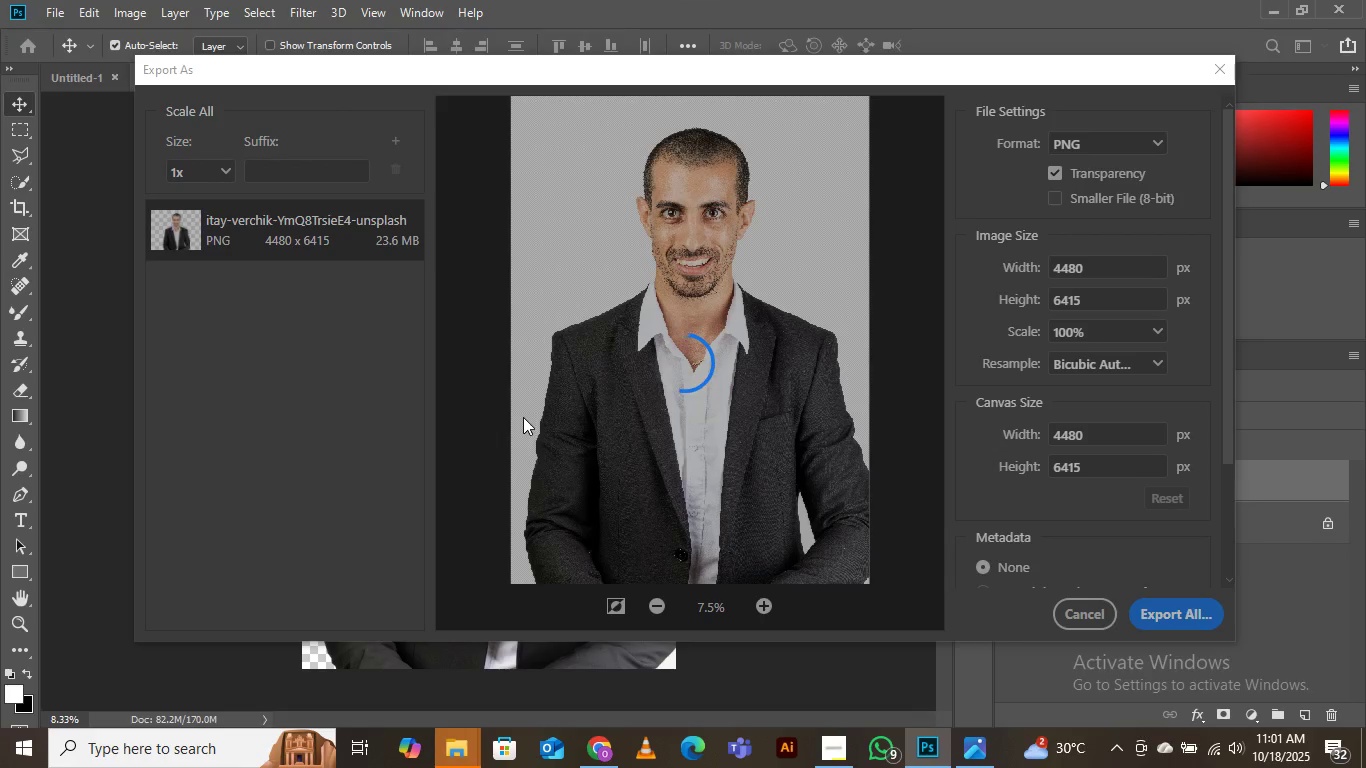 
wait(10.57)
 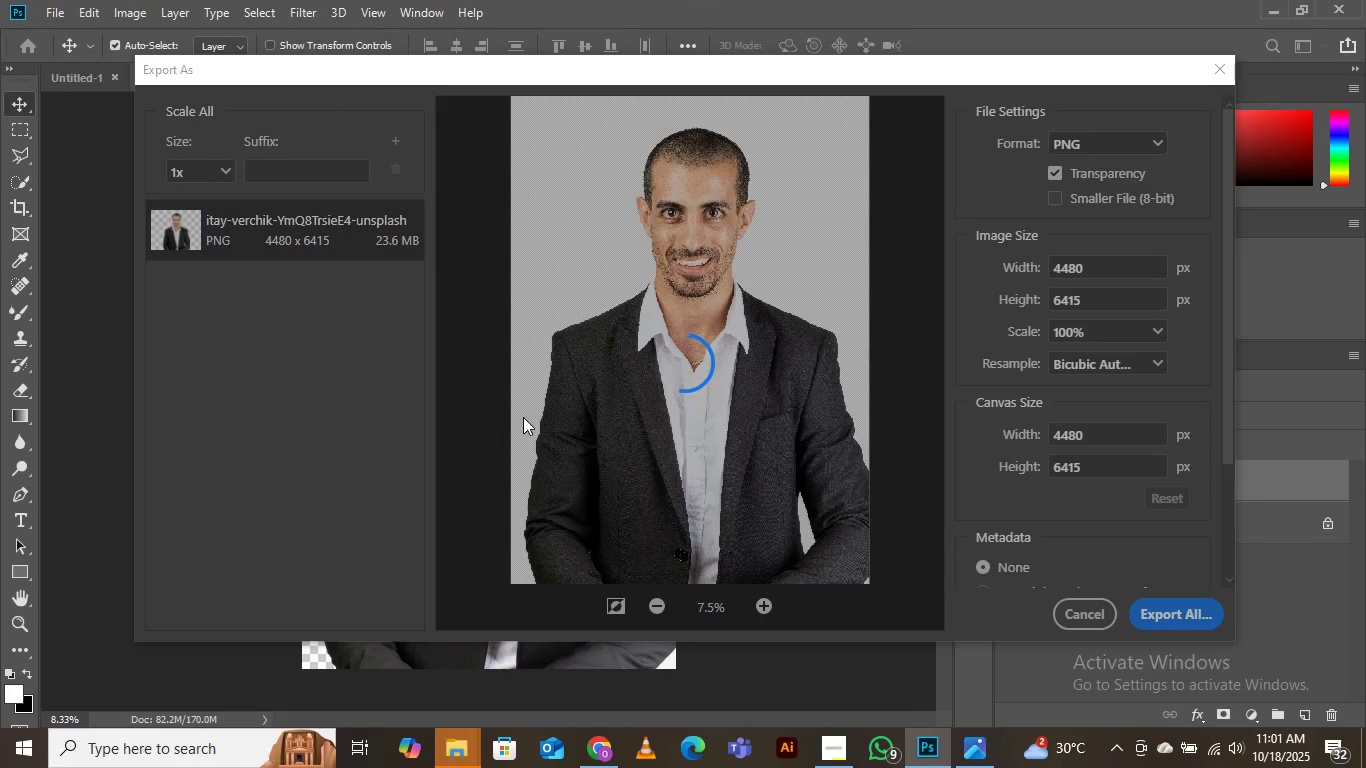 
left_click([665, 77])
 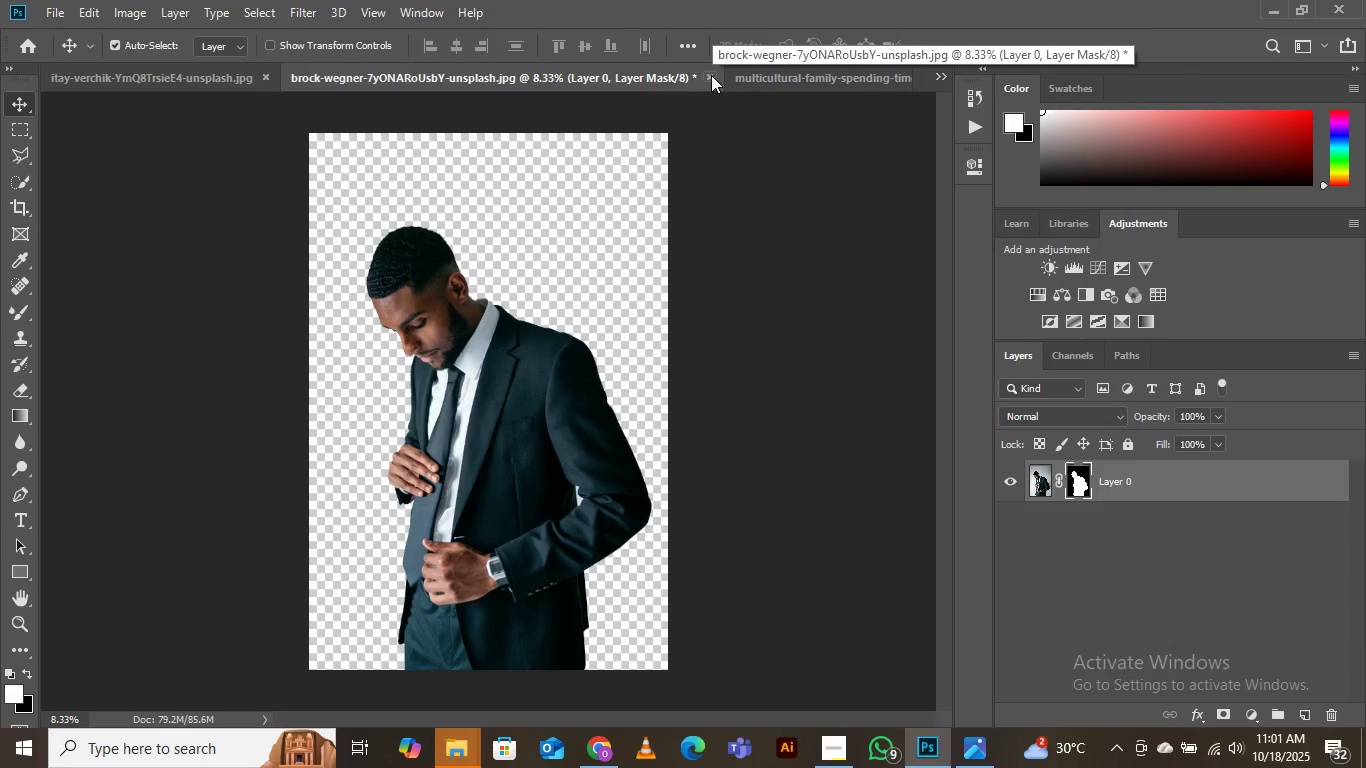 
left_click([711, 75])
 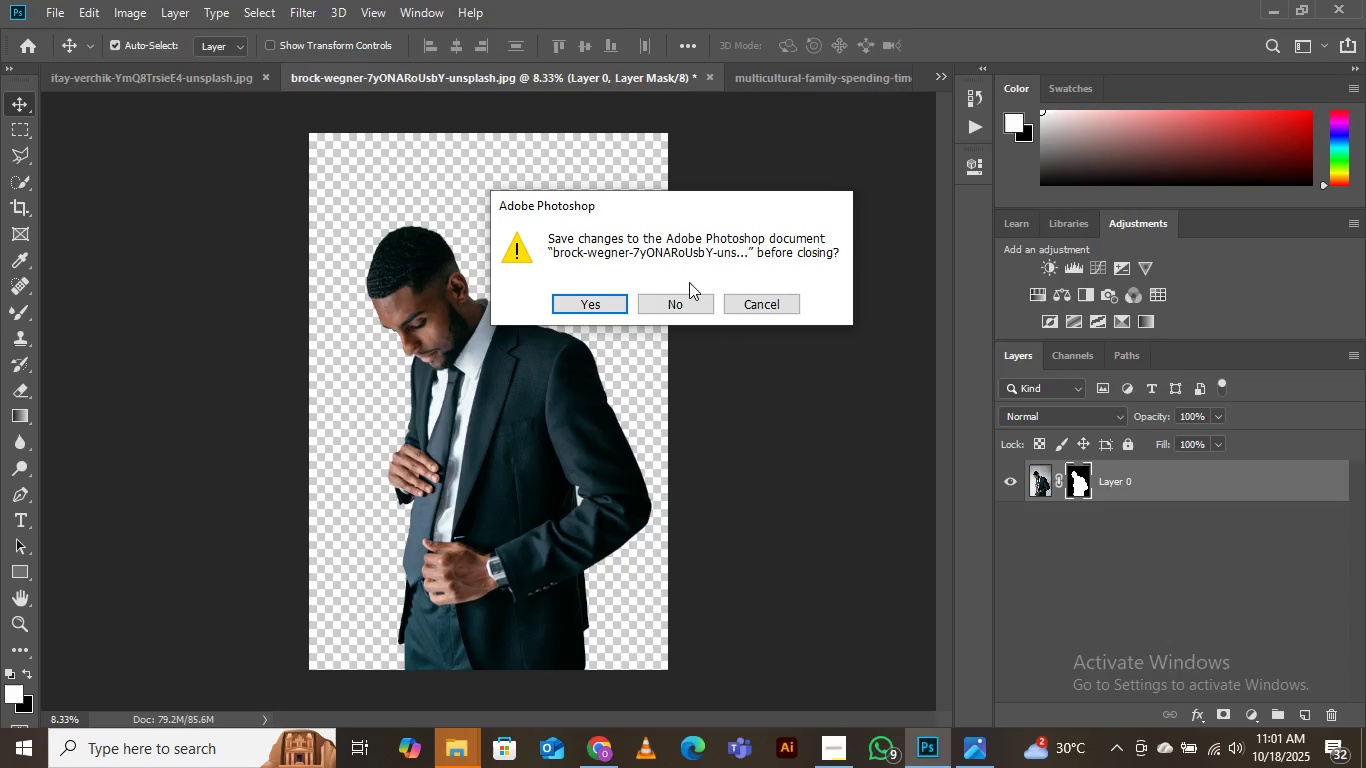 
left_click([685, 302])
 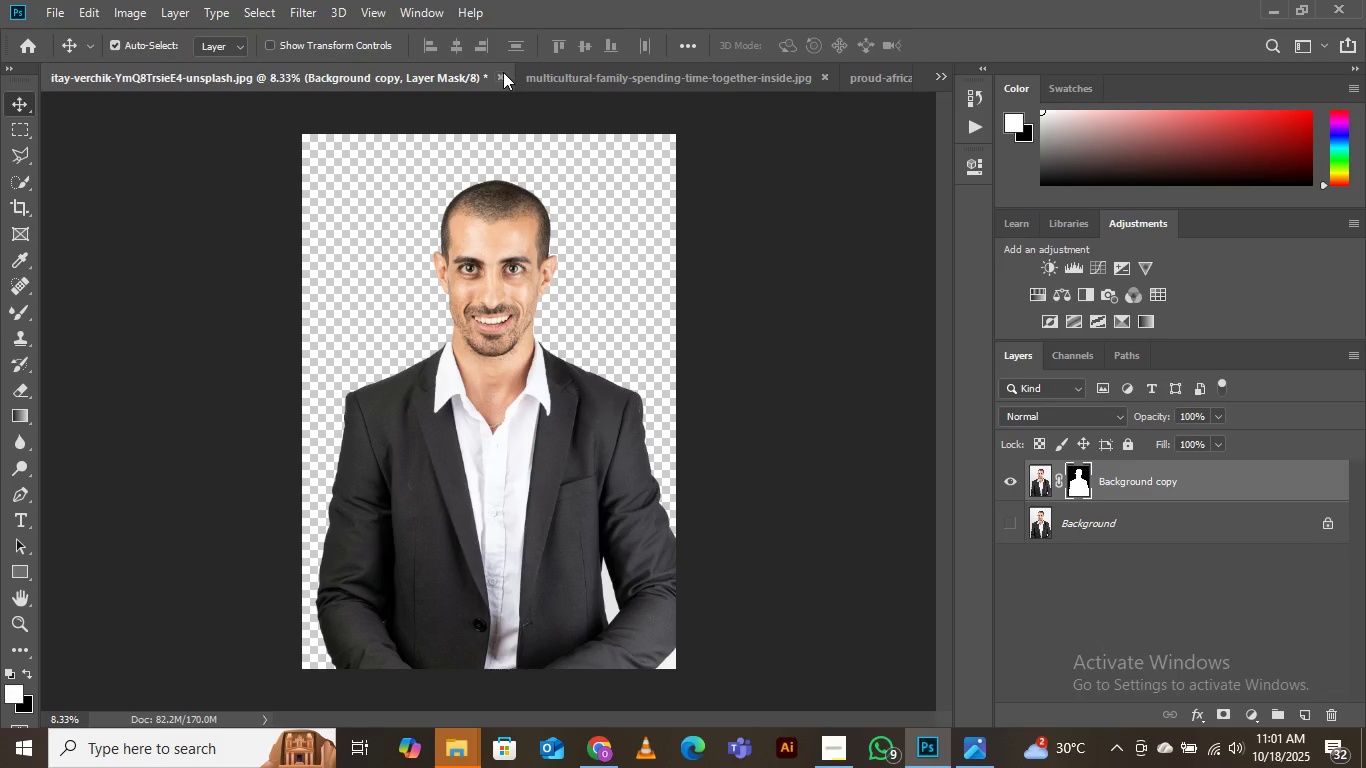 
left_click([500, 72])
 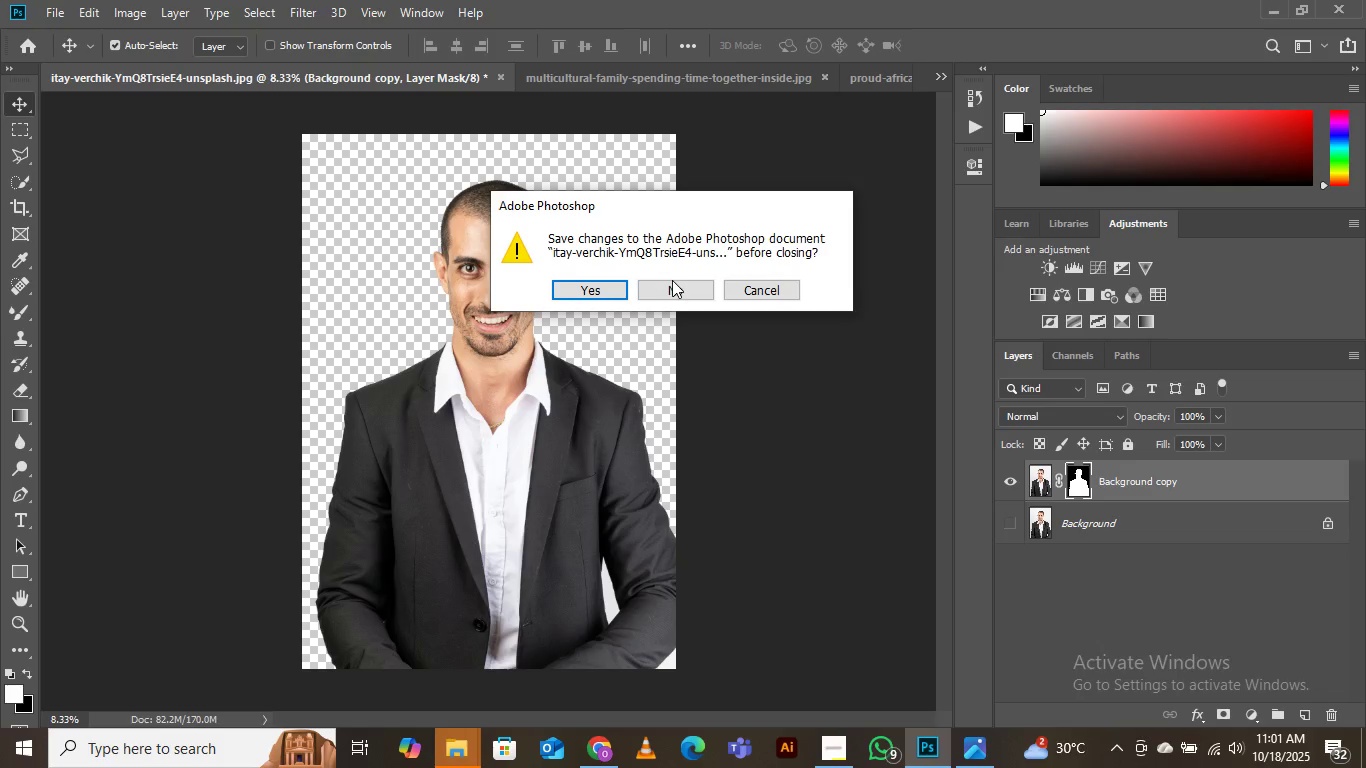 
left_click([672, 280])
 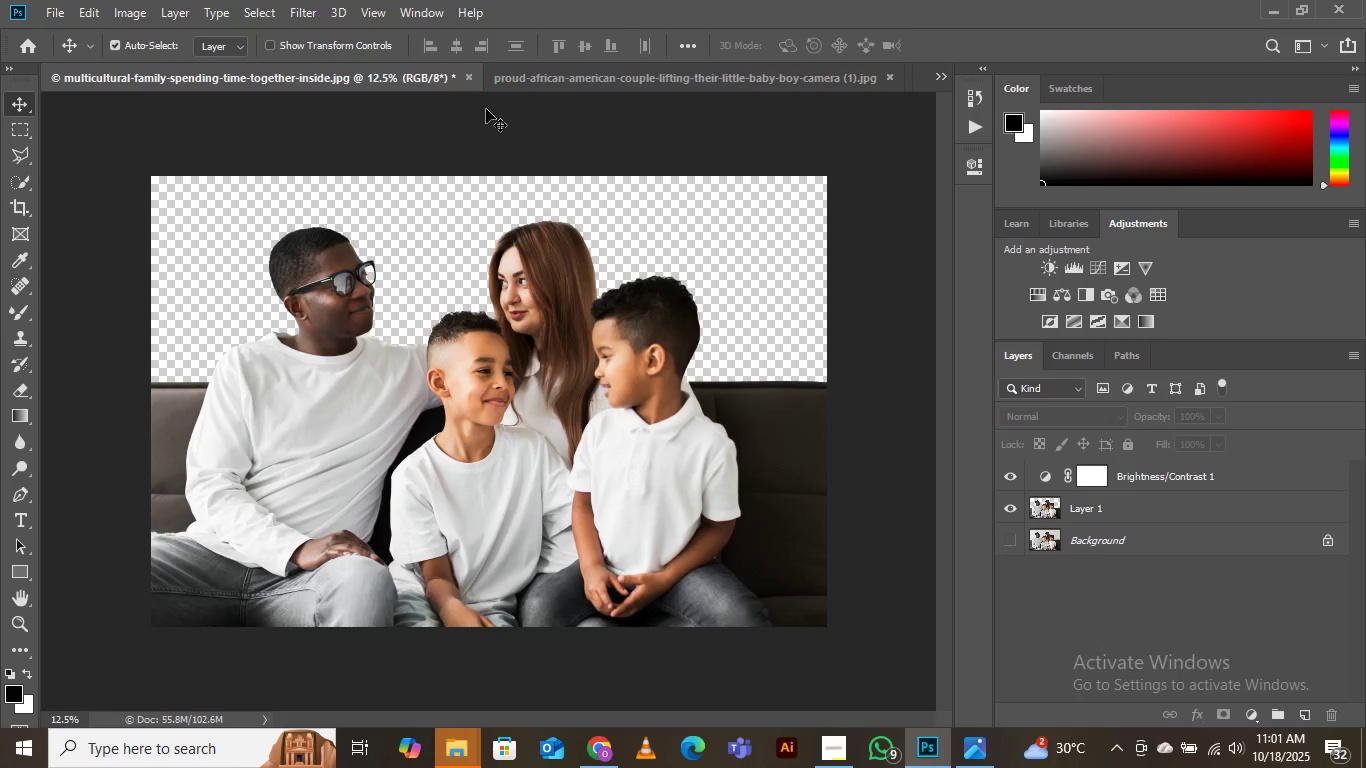 
left_click([471, 76])
 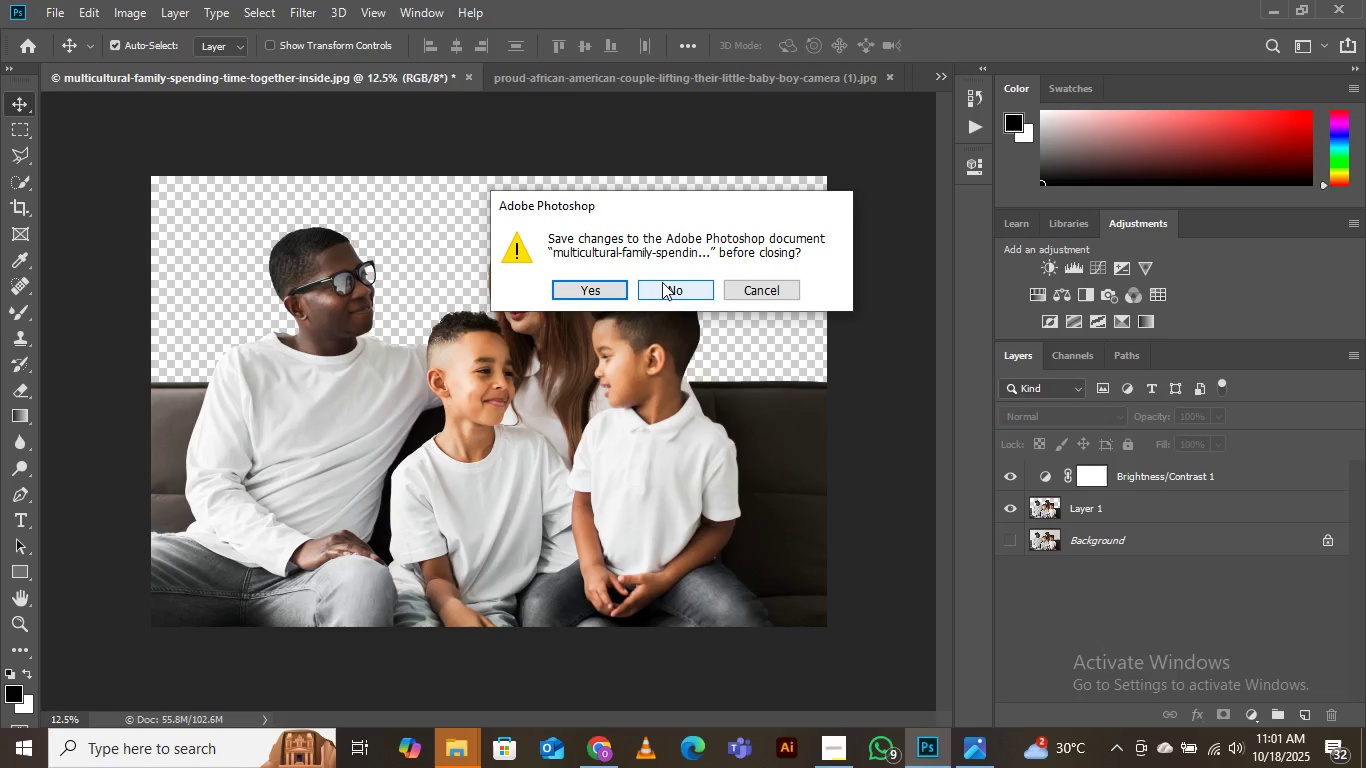 
left_click([662, 282])
 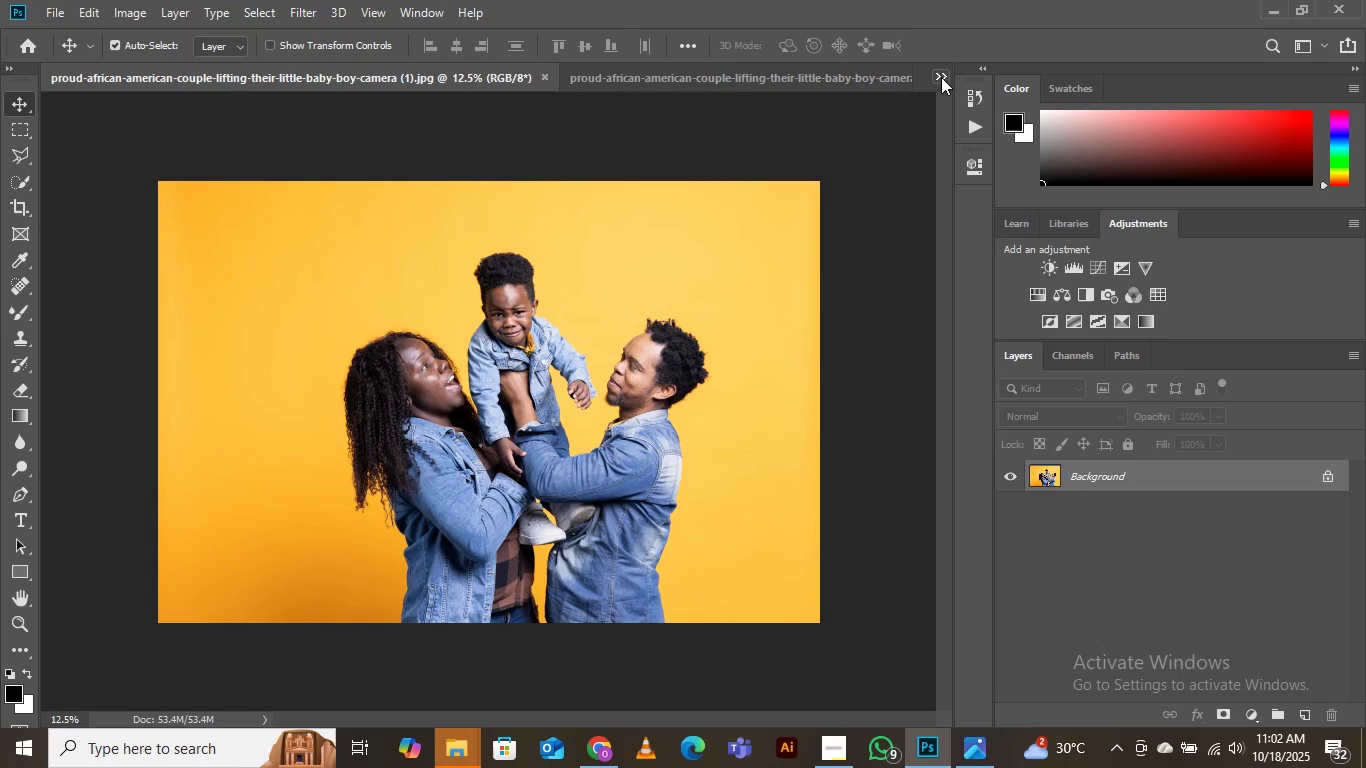 
left_click([943, 72])
 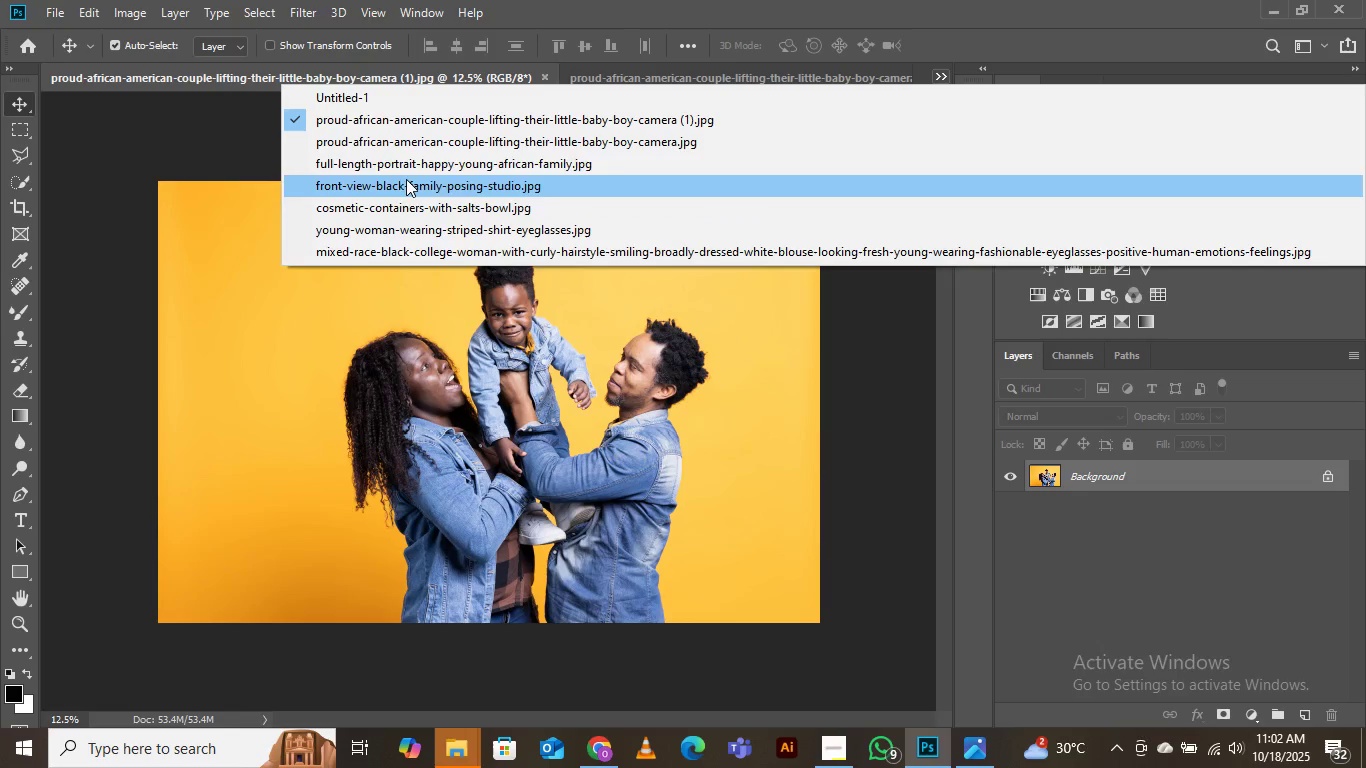 
left_click([406, 165])
 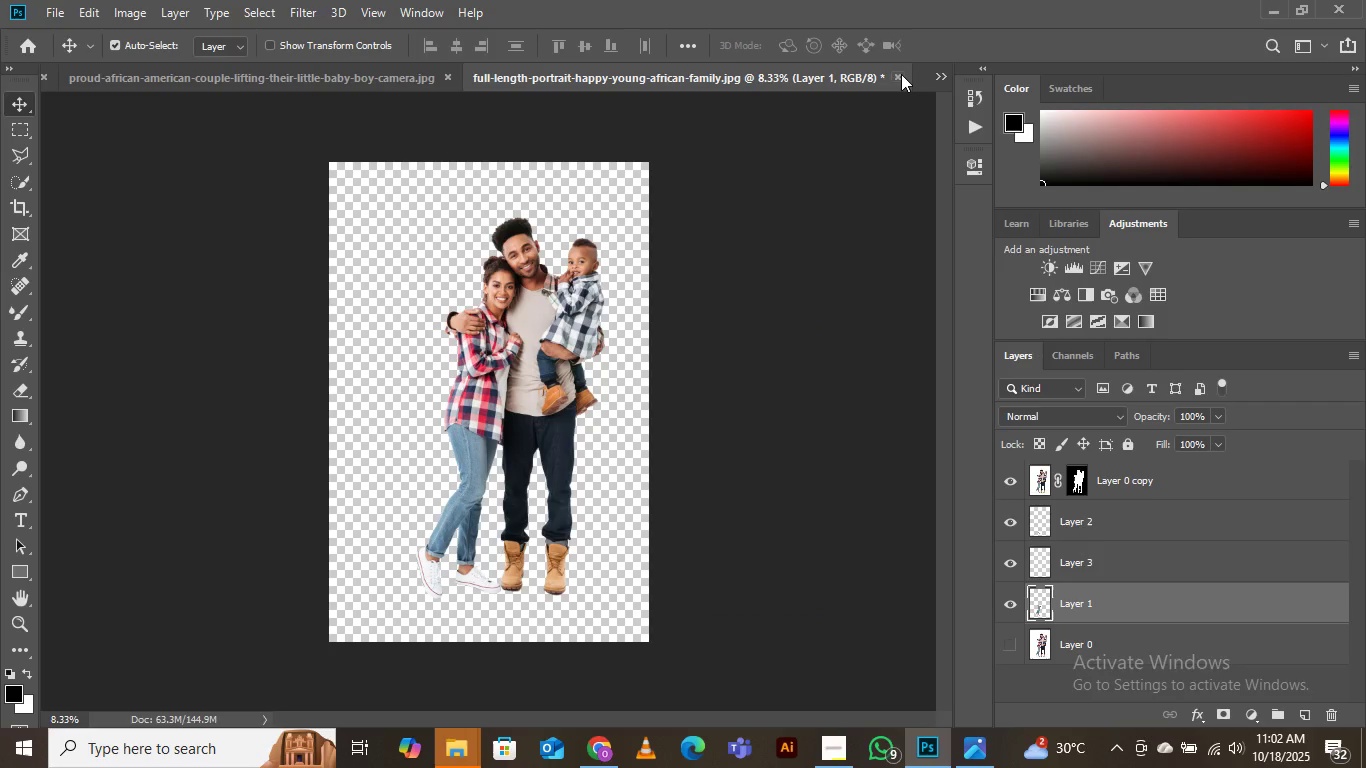 
left_click([901, 74])
 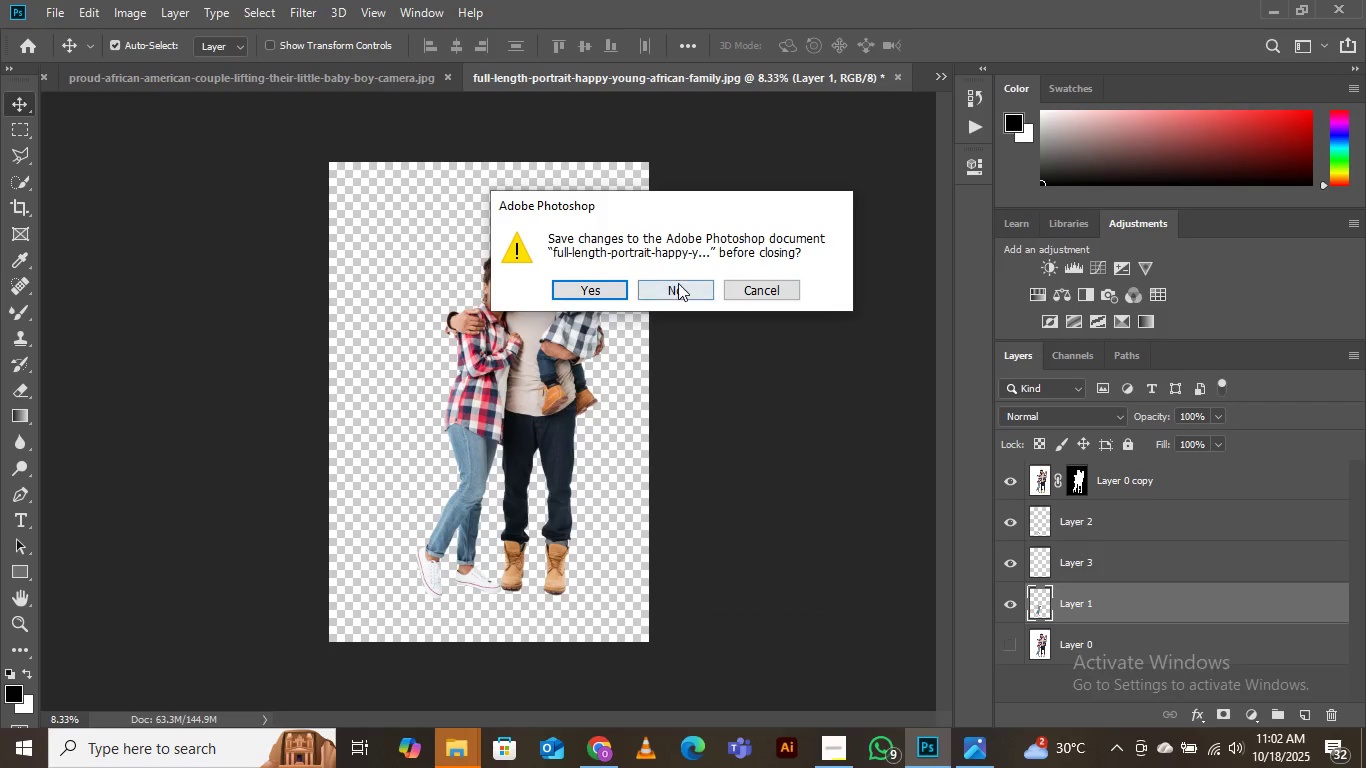 
left_click([666, 292])
 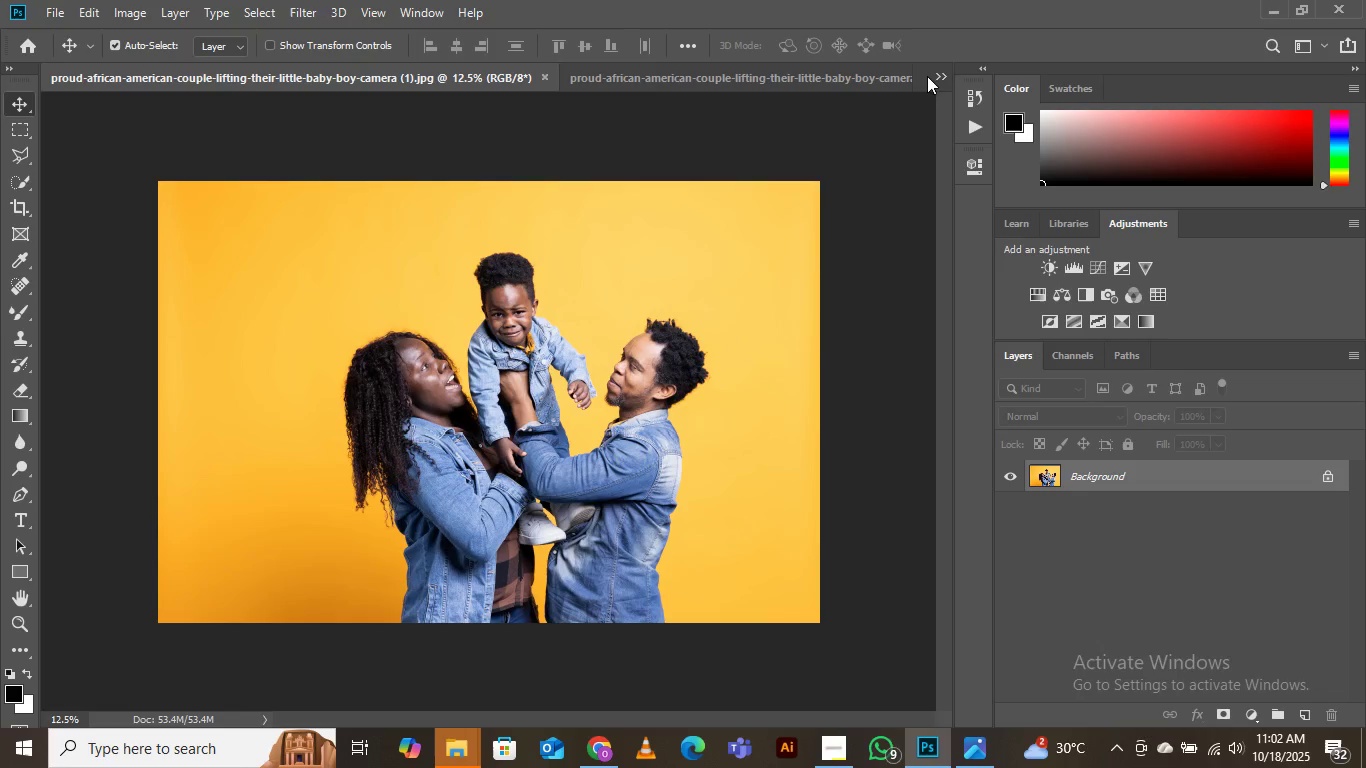 
left_click([943, 77])
 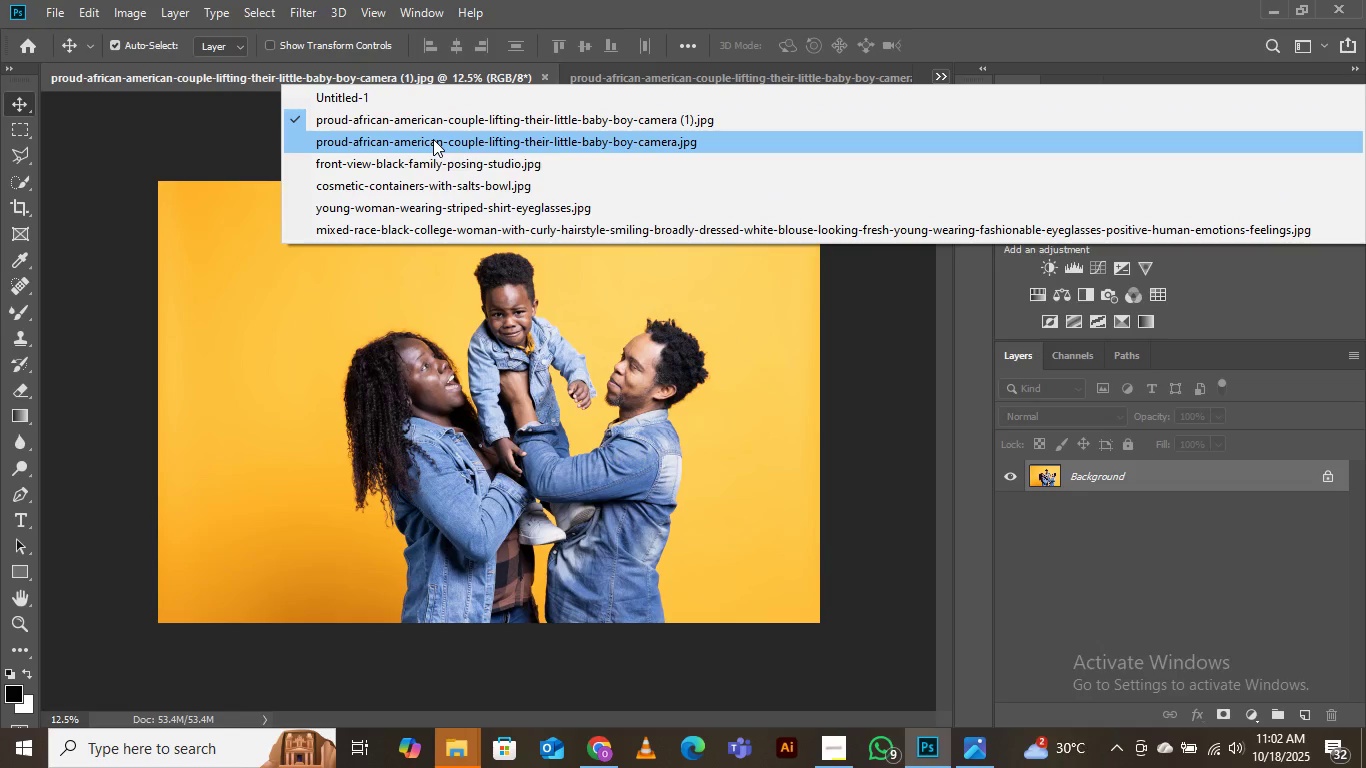 
left_click([433, 139])
 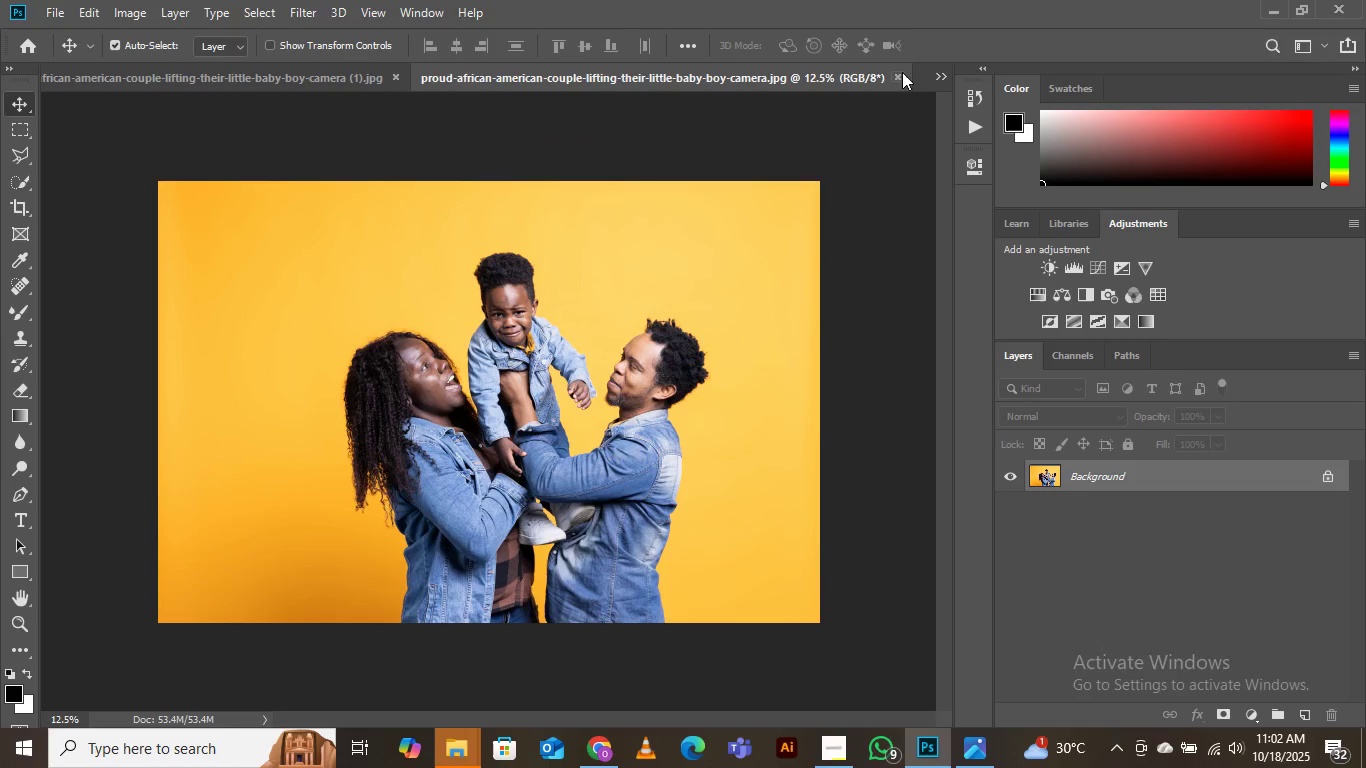 
left_click([897, 72])
 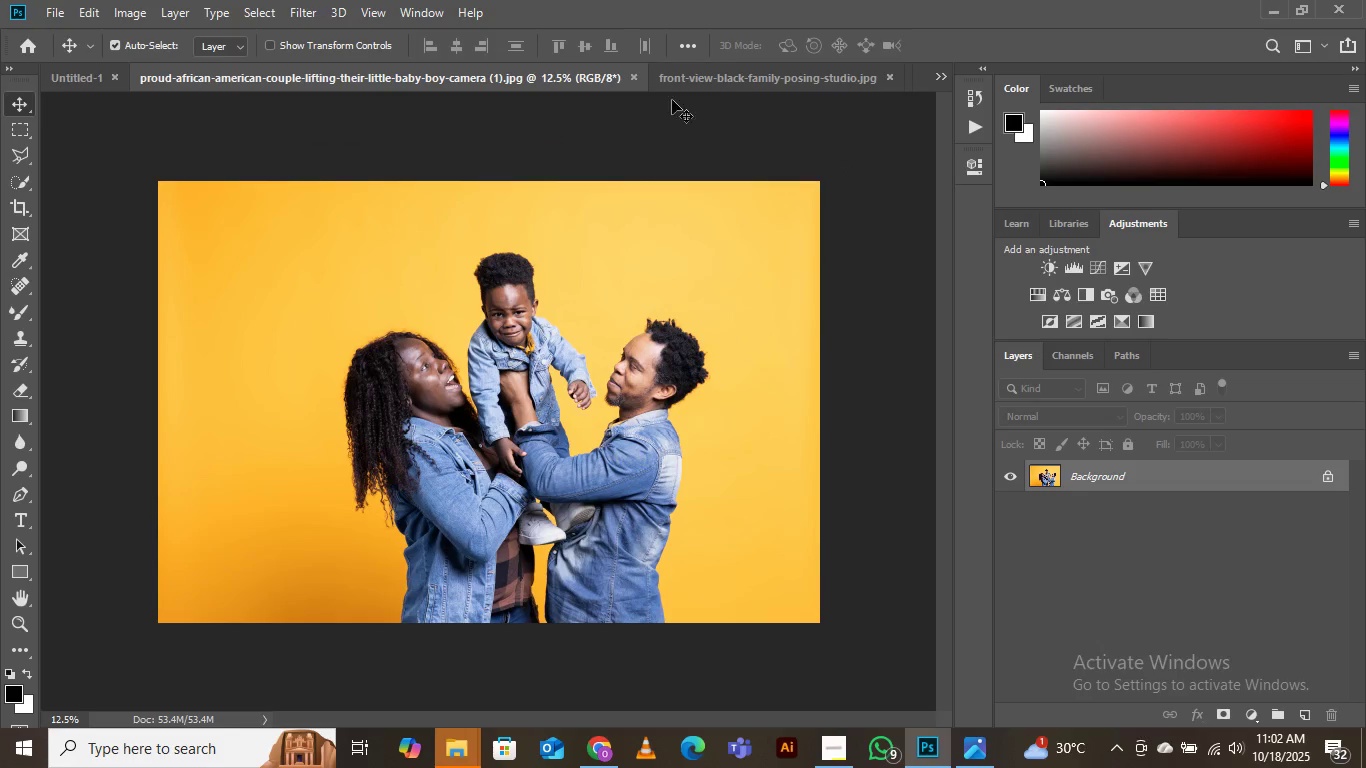 
left_click([729, 80])
 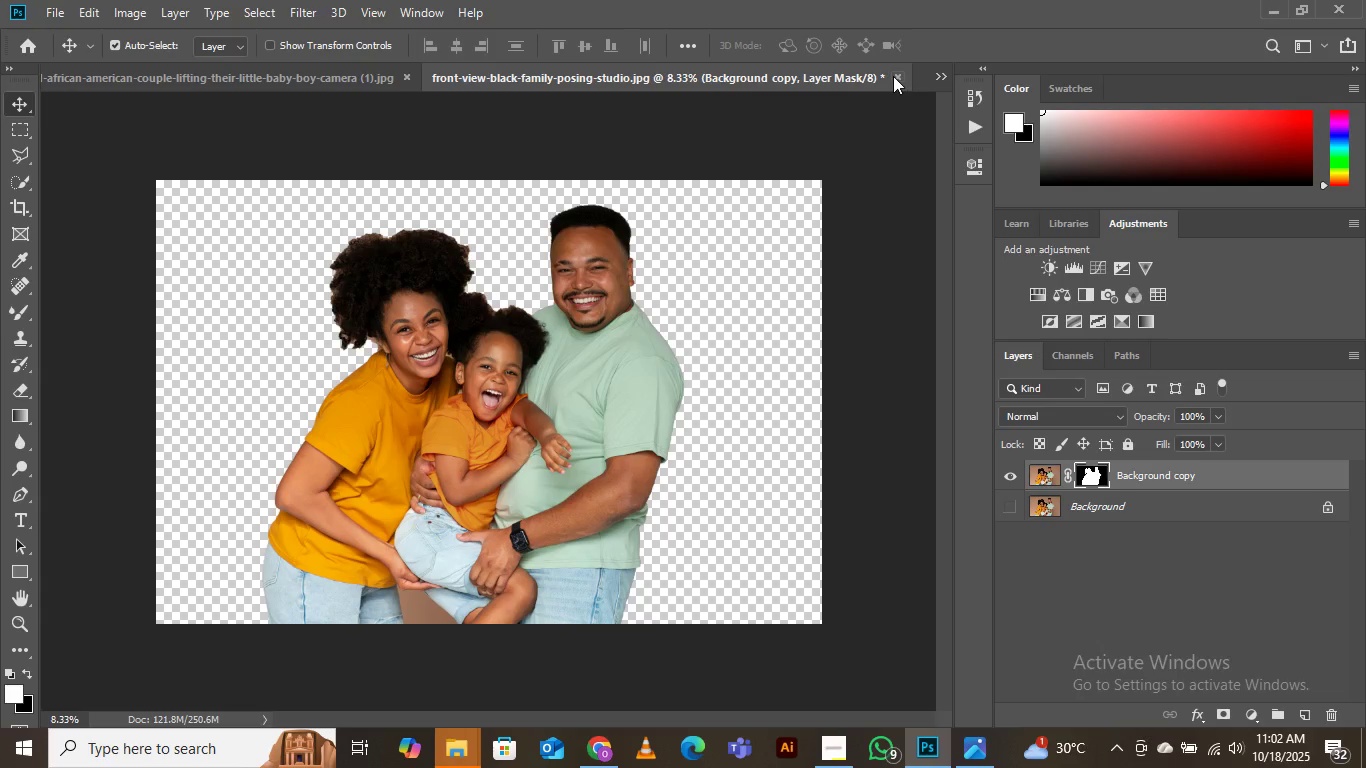 
left_click([896, 76])
 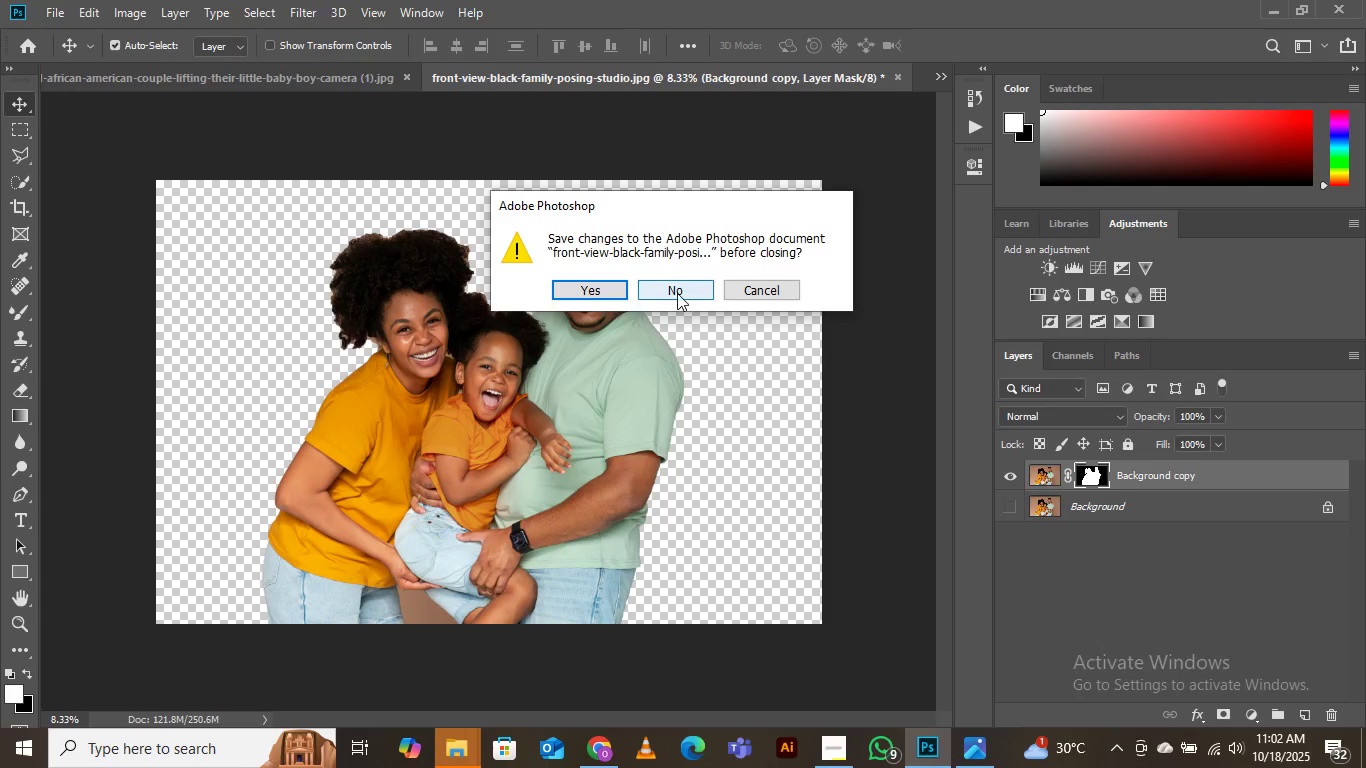 
left_click([677, 293])
 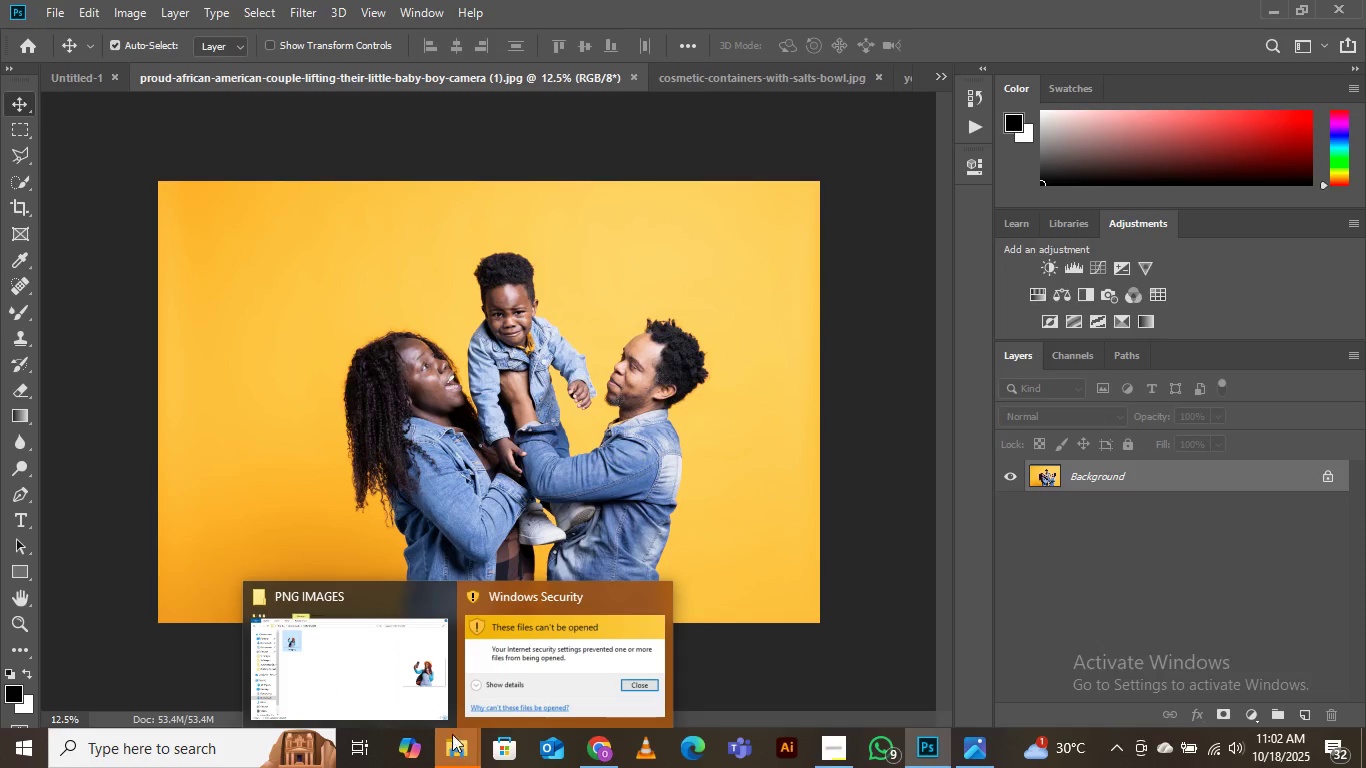 
wait(7.08)
 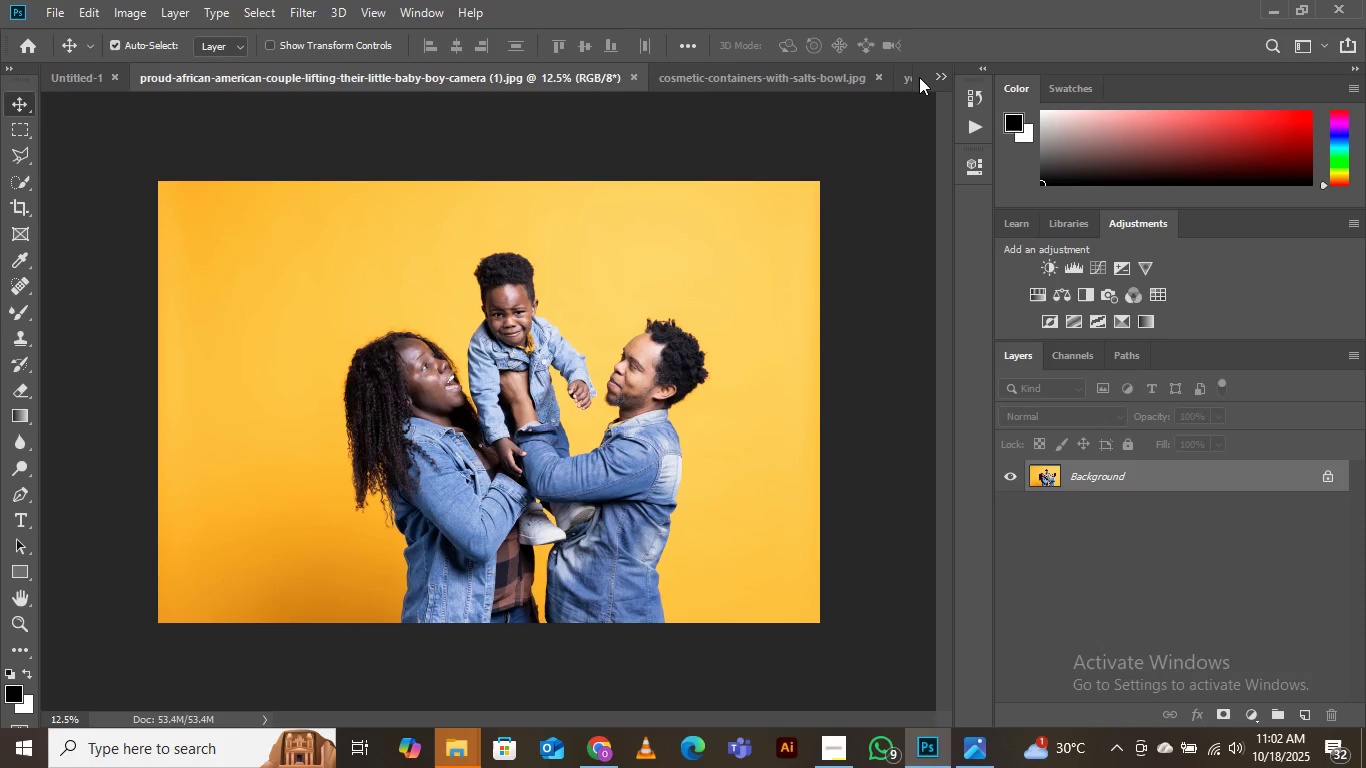 
left_click([655, 595])
 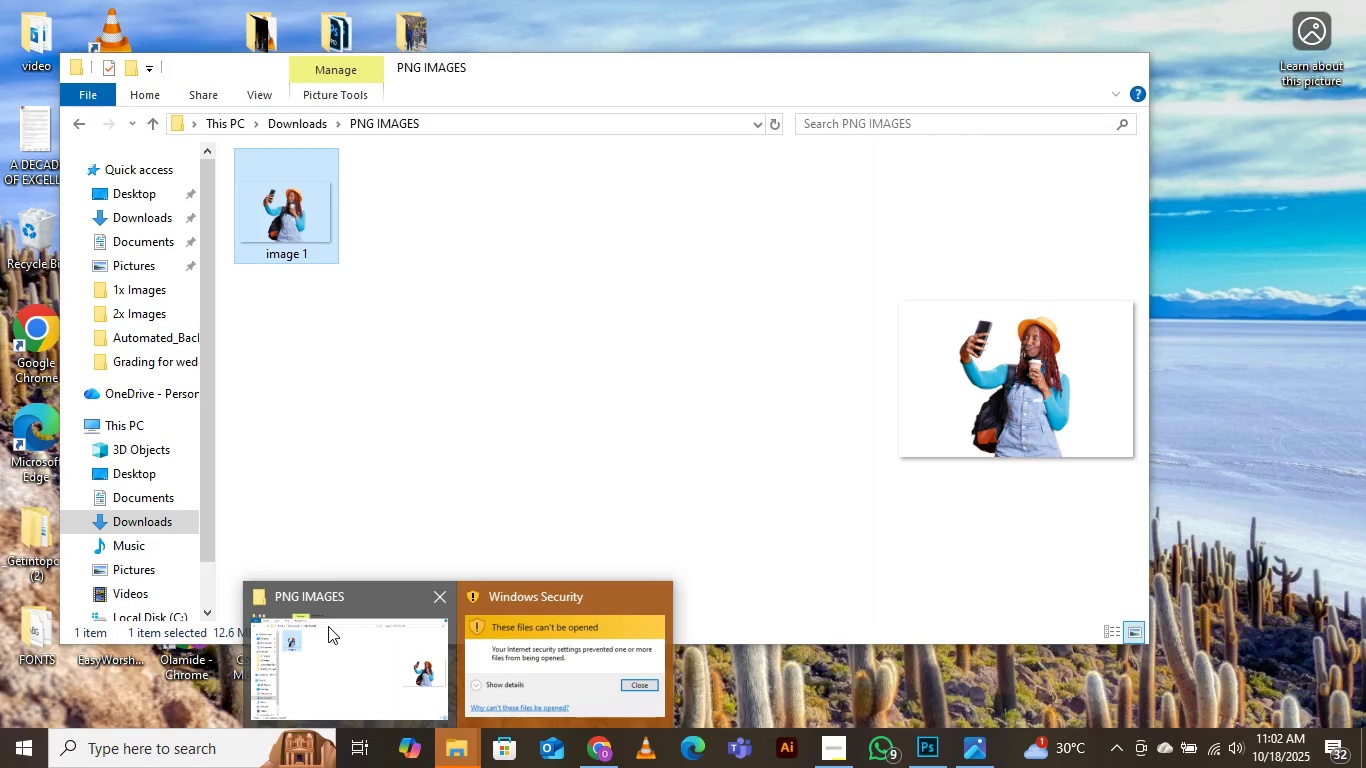 
left_click([333, 647])
 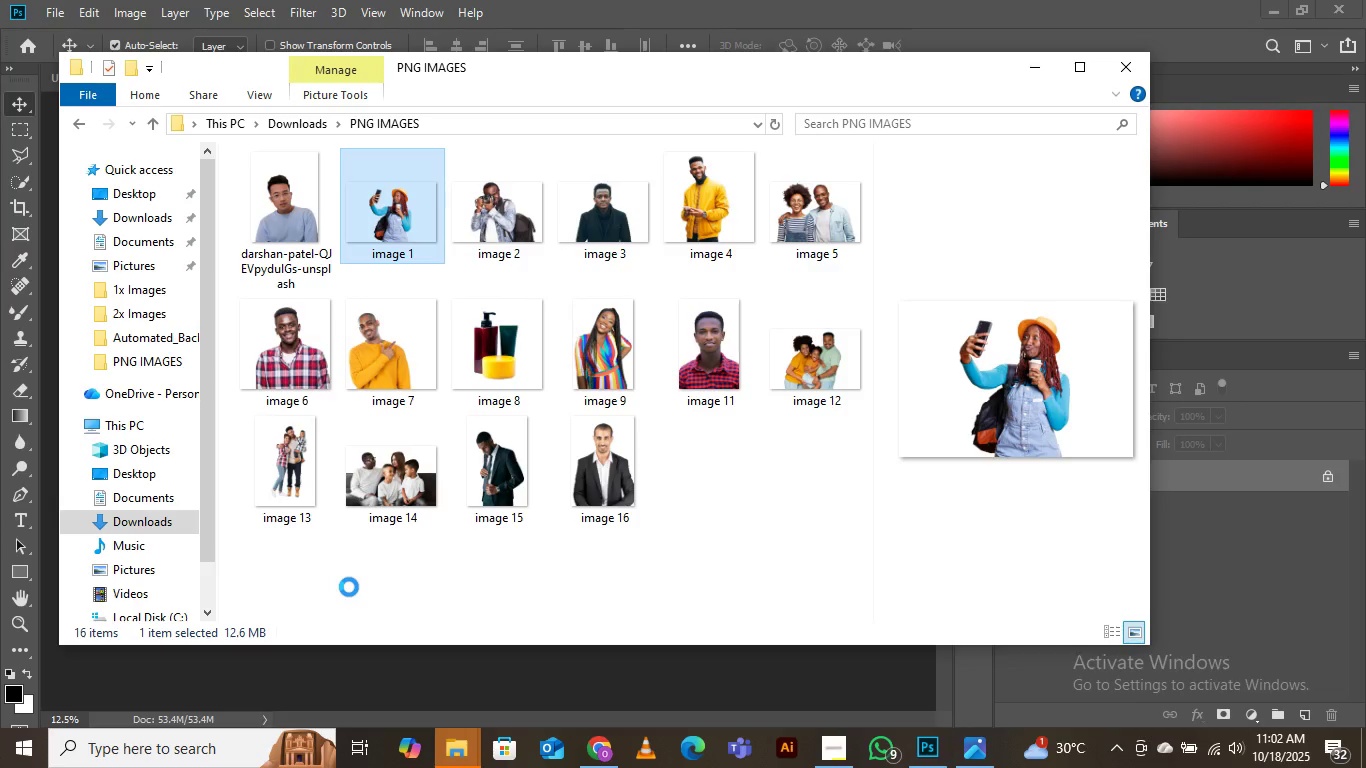 
mouse_move([585, 381])
 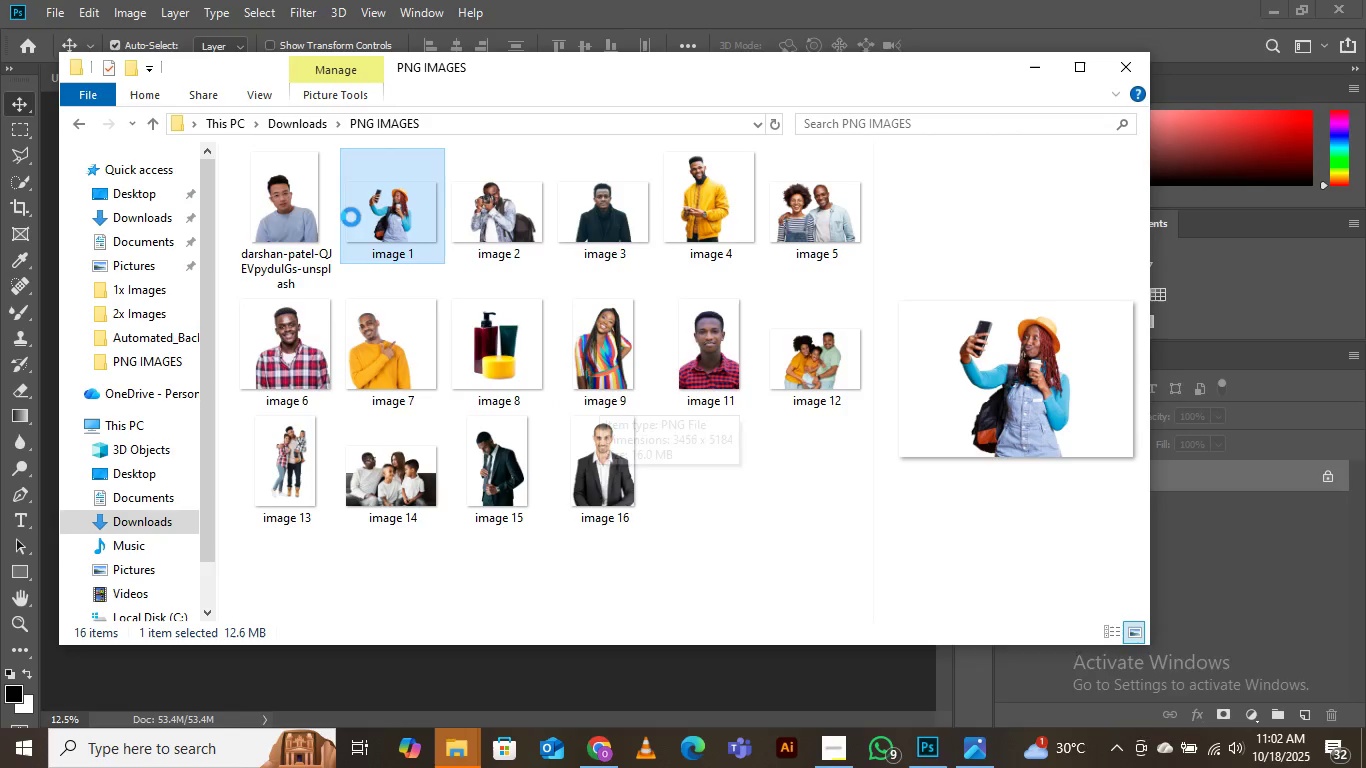 
mouse_move([331, 207])
 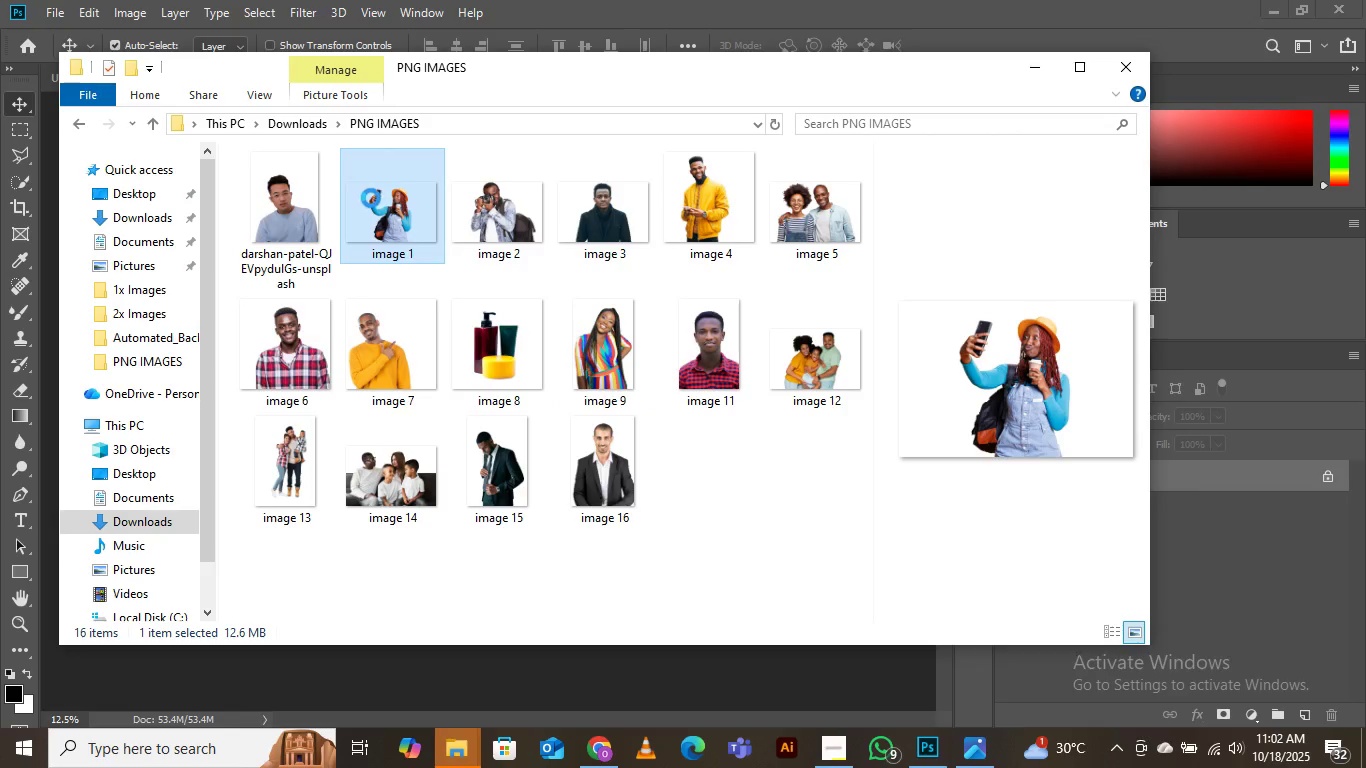 
mouse_move([394, 196])
 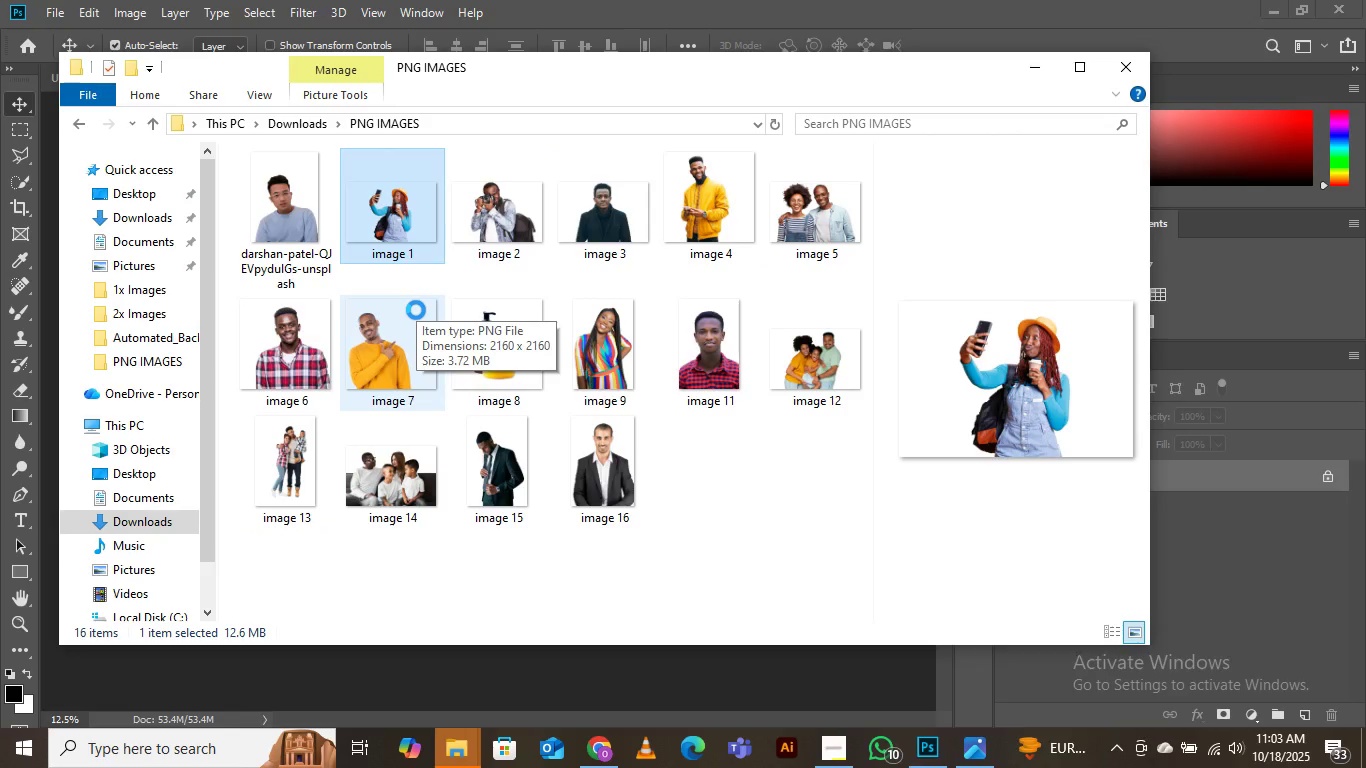 
wait(53.6)
 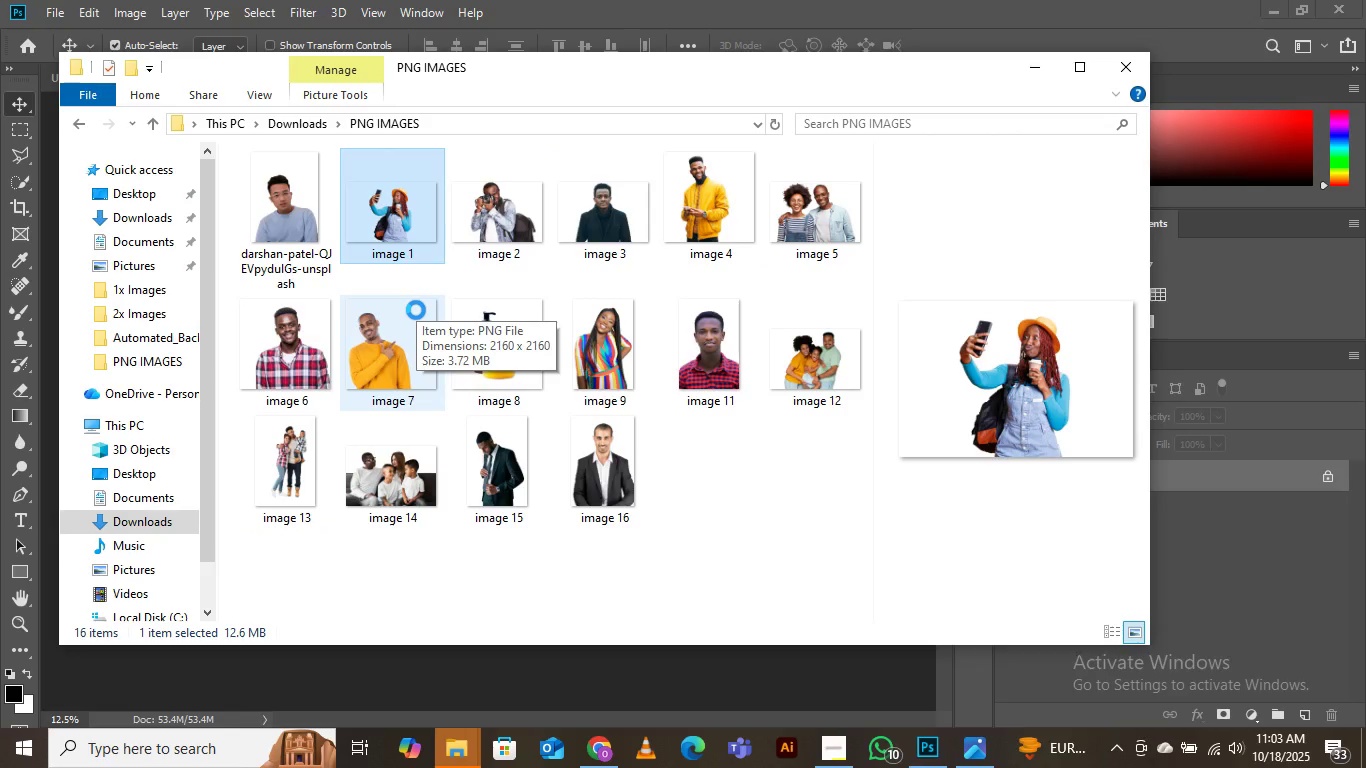 
left_click([1076, 76])
 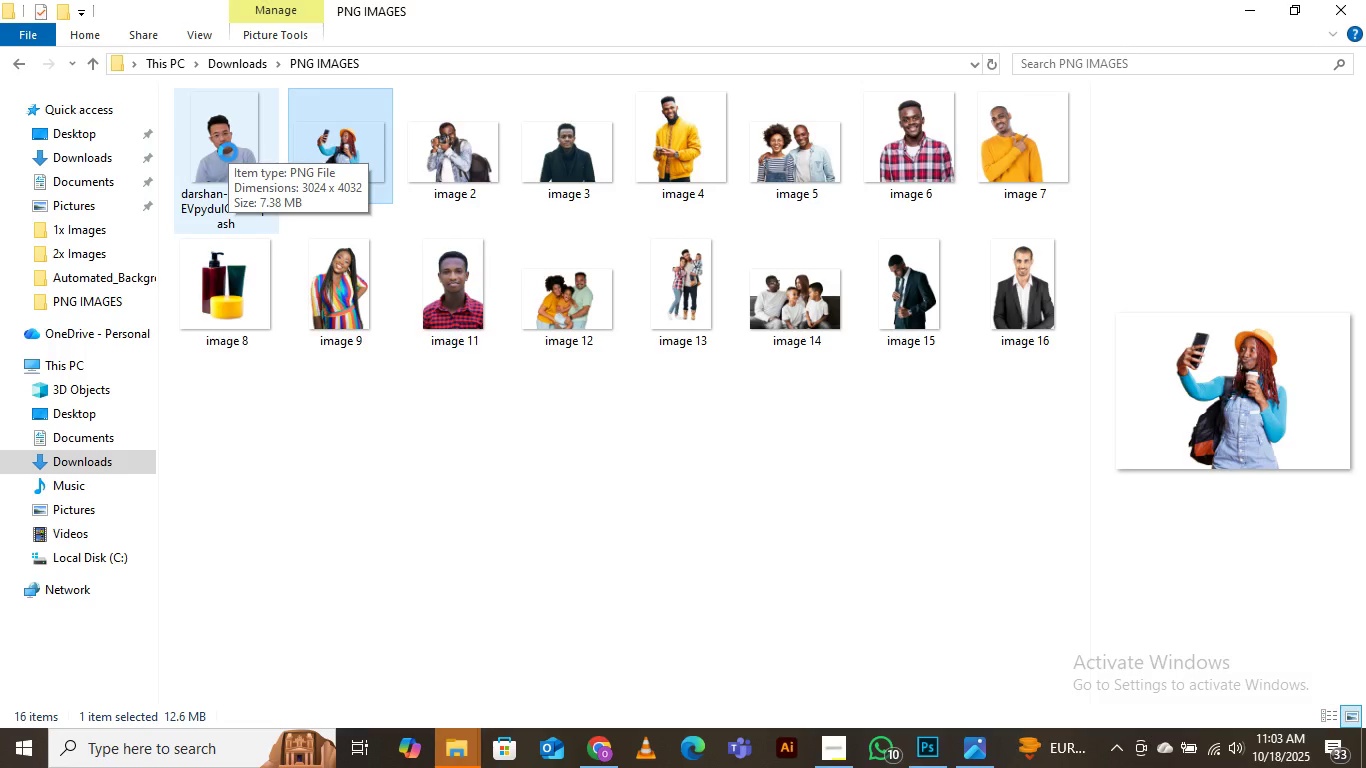 
wait(5.38)
 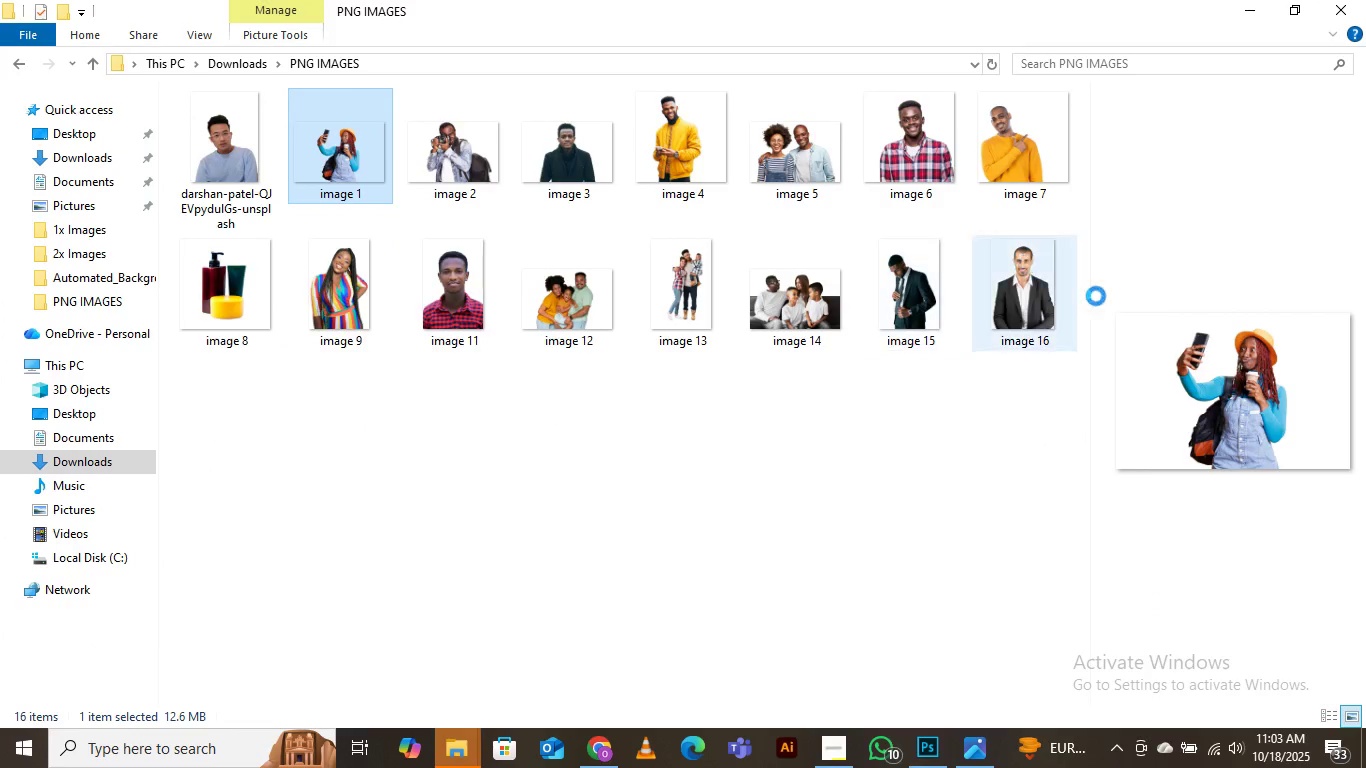 
right_click([228, 152])
 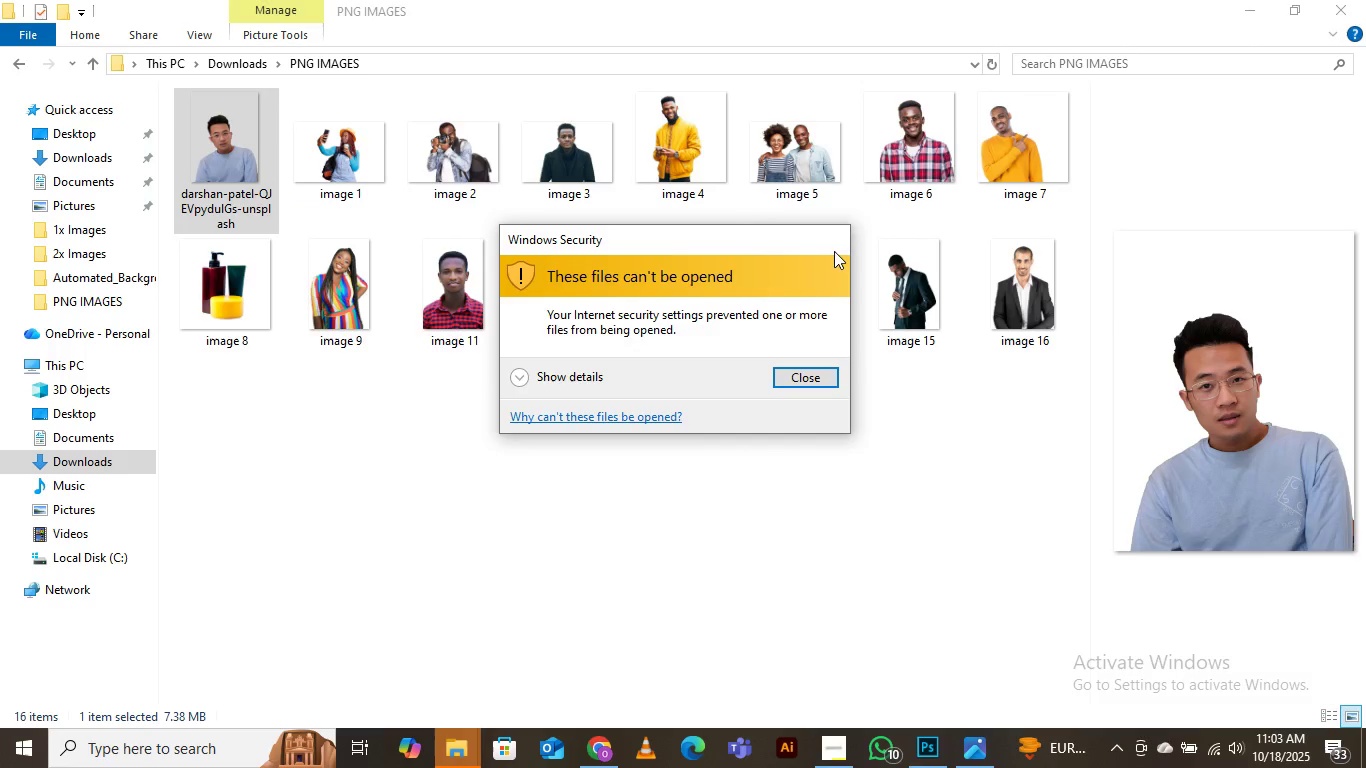 
left_click([808, 377])
 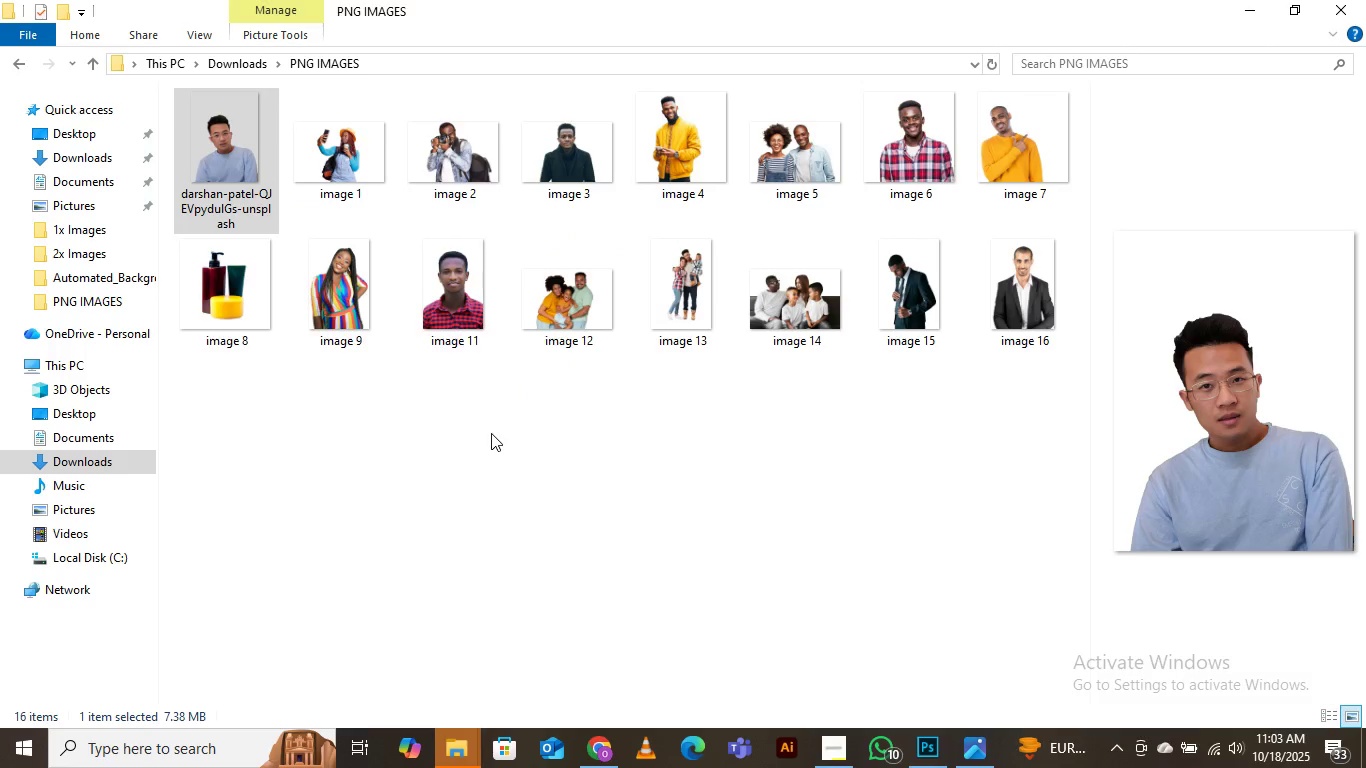 
left_click([490, 424])
 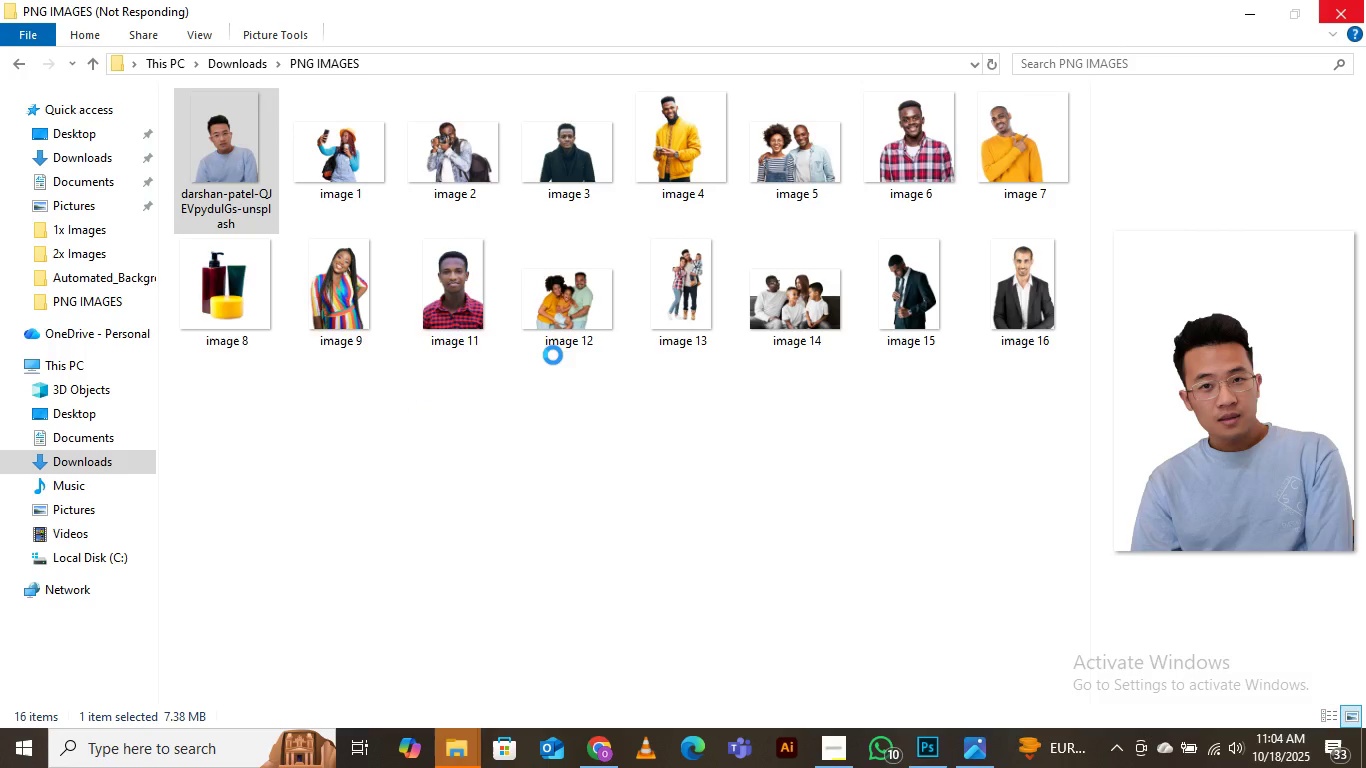 
wait(12.84)
 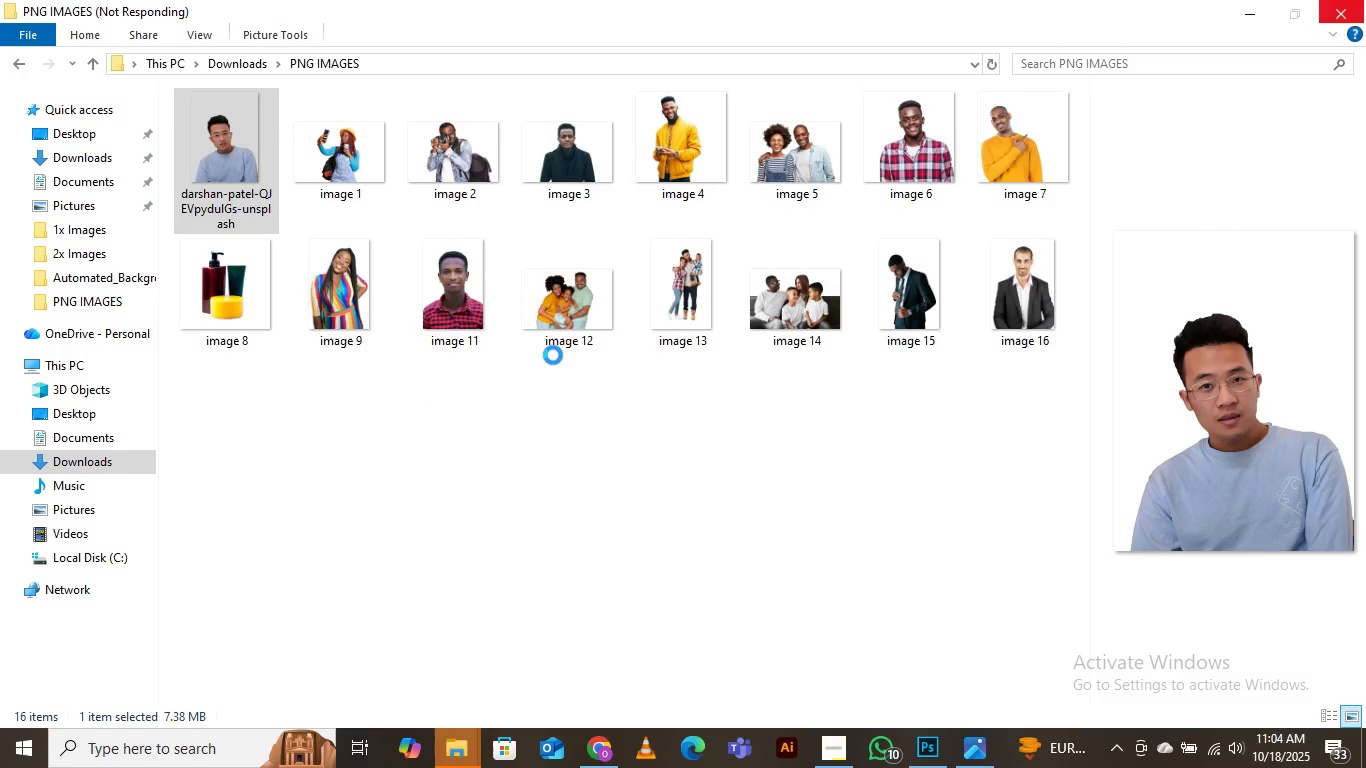 
left_click([815, 373])
 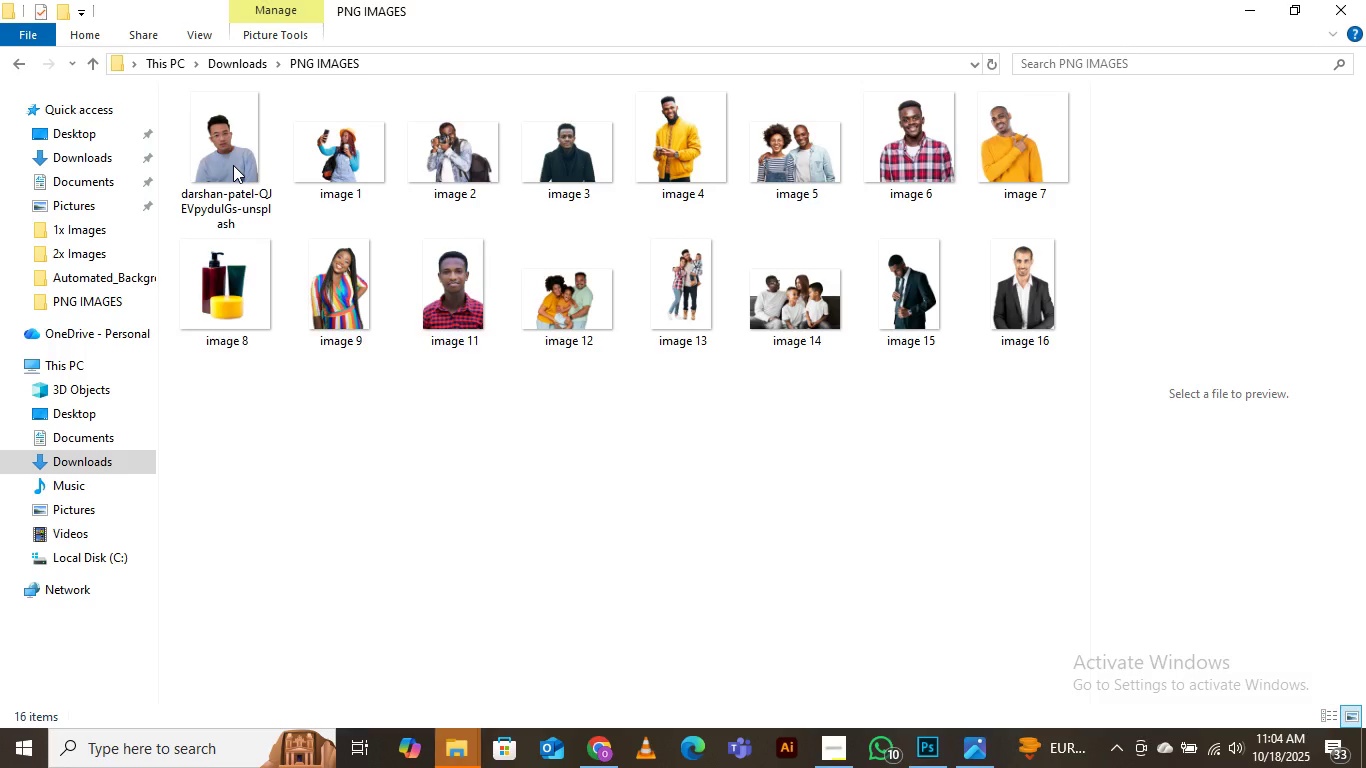 
left_click([233, 165])
 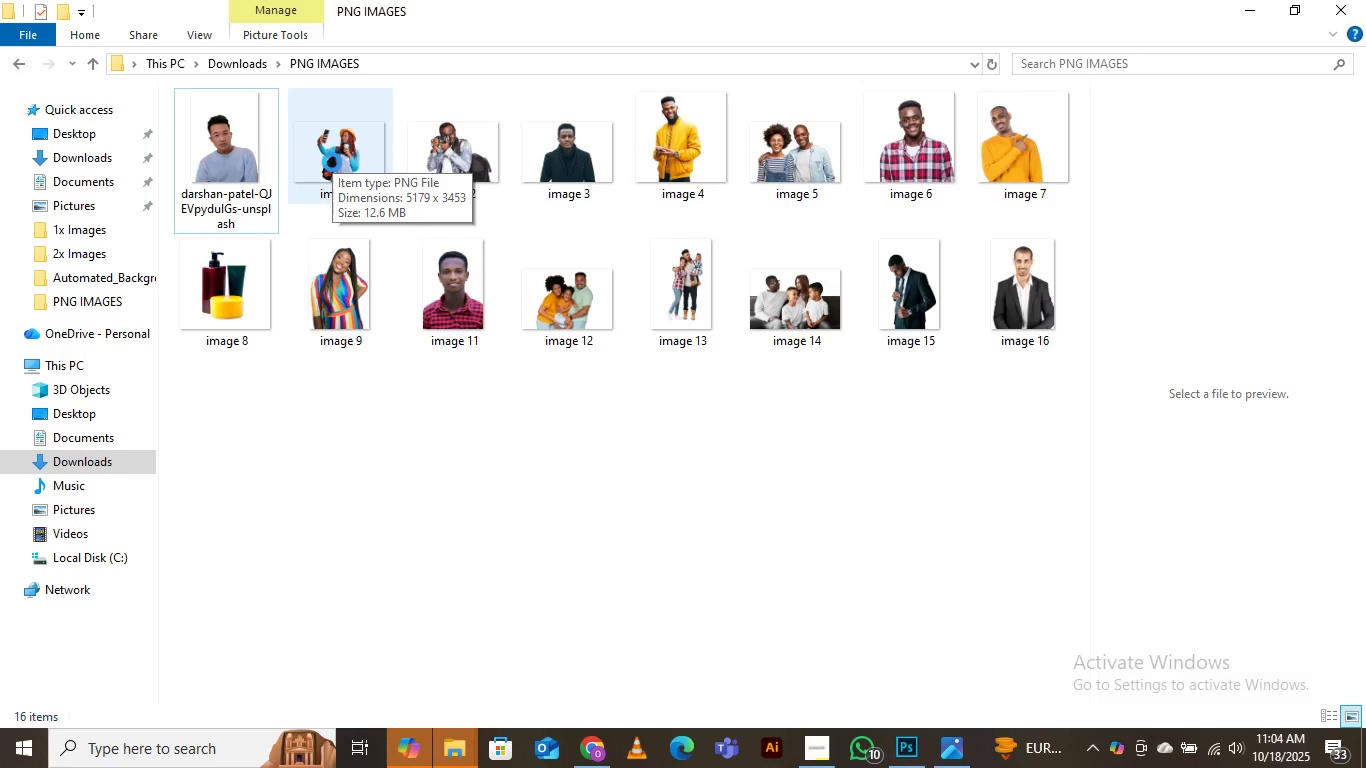 
wait(47.76)
 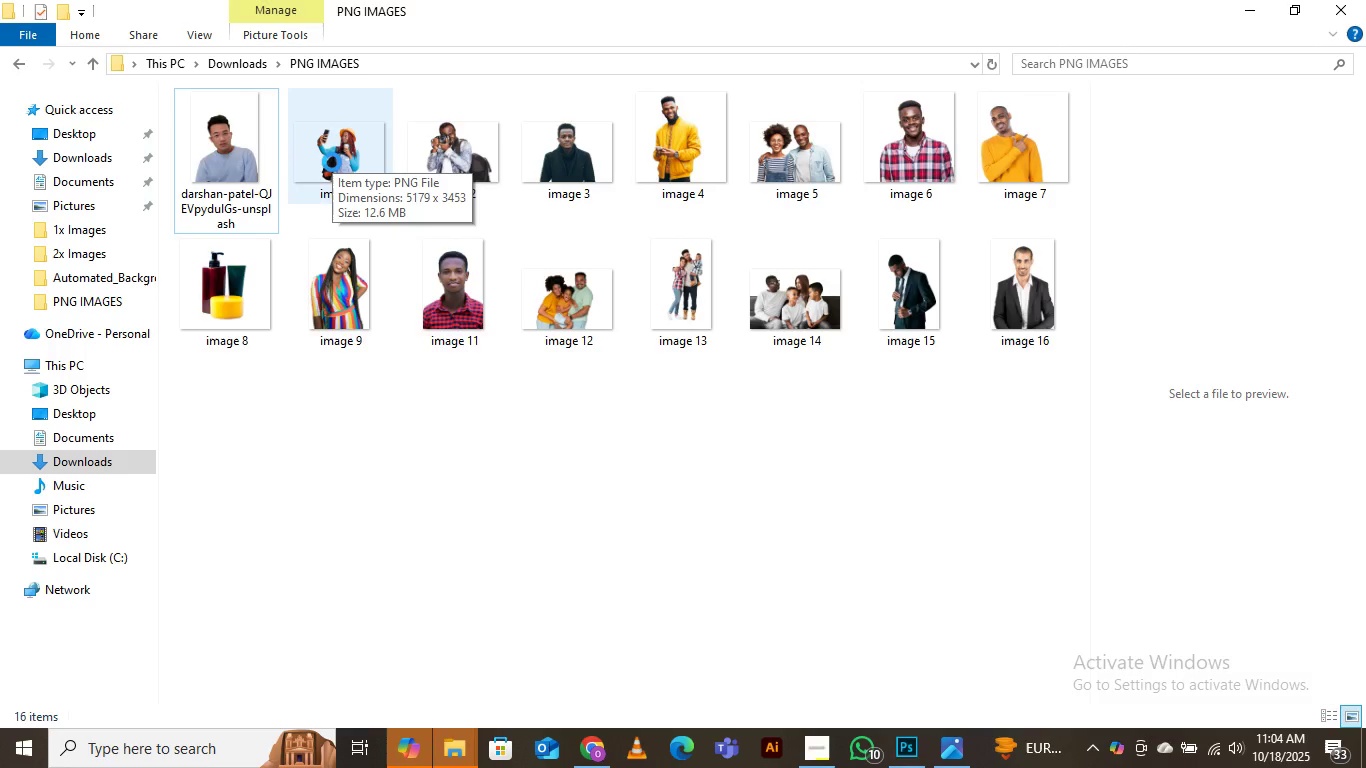 
mouse_move([228, 156])
 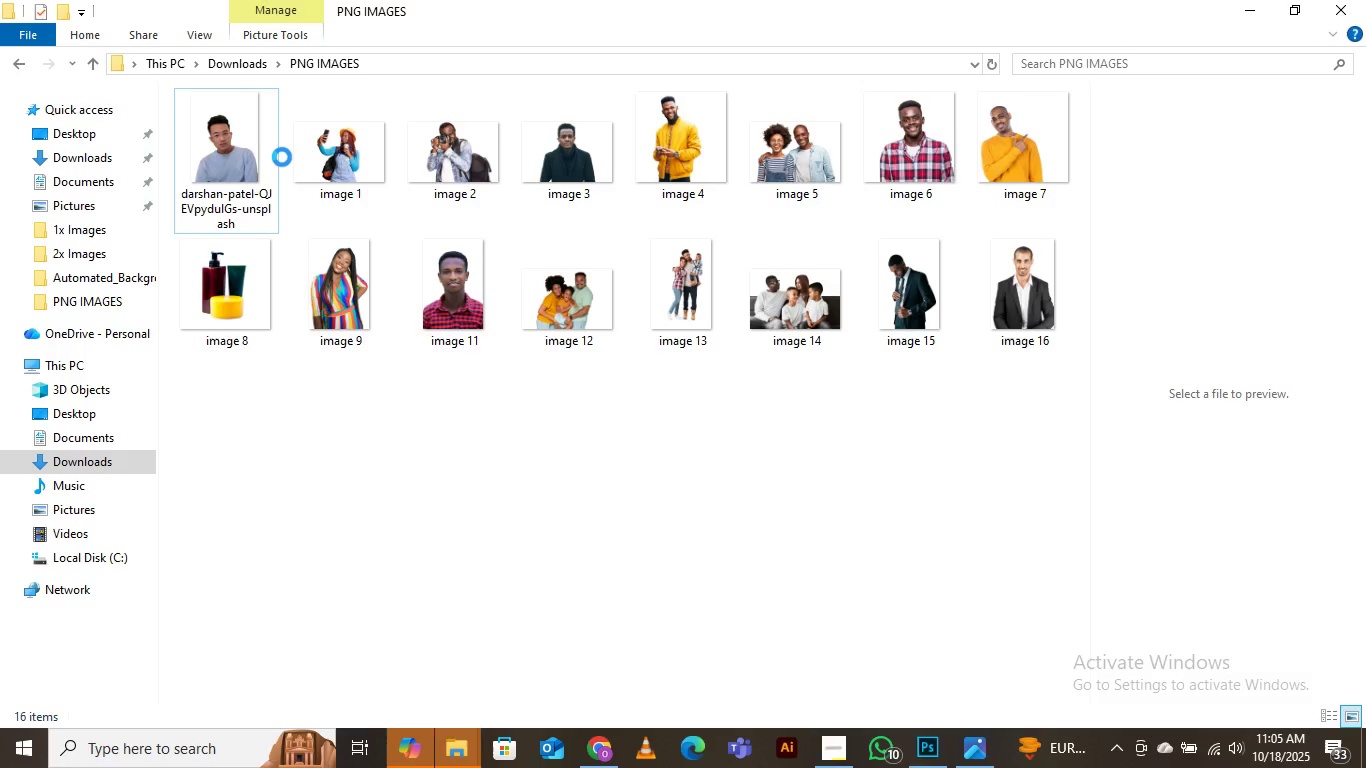 
wait(43.9)
 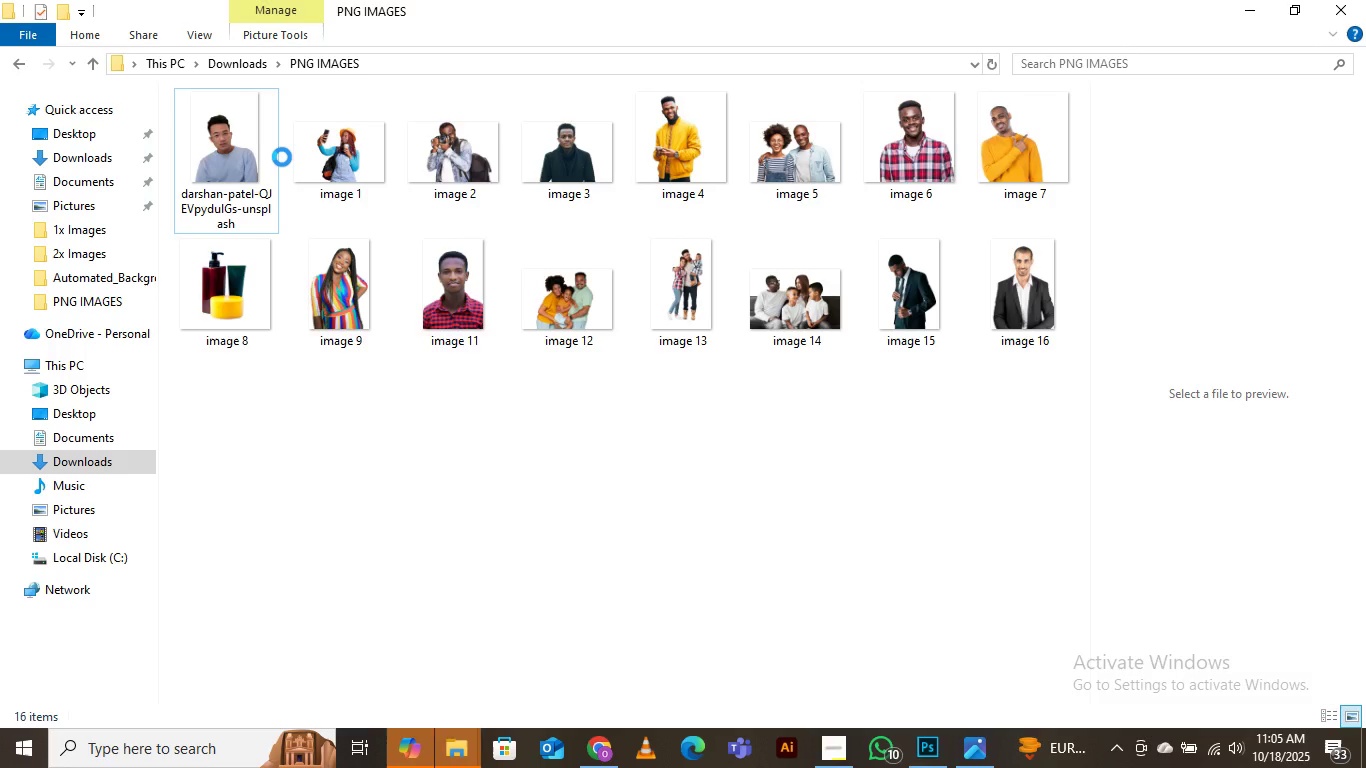 
left_click([399, 487])
 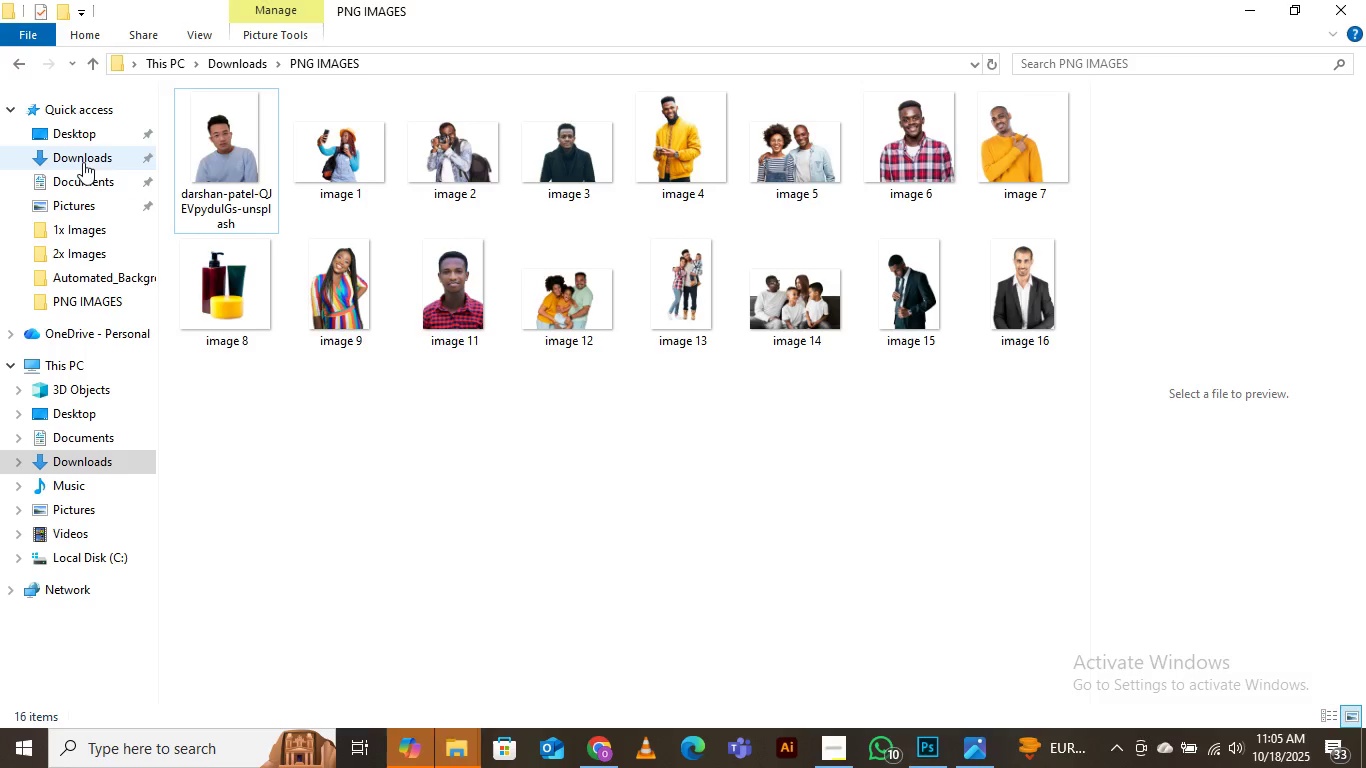 
left_click([82, 161])
 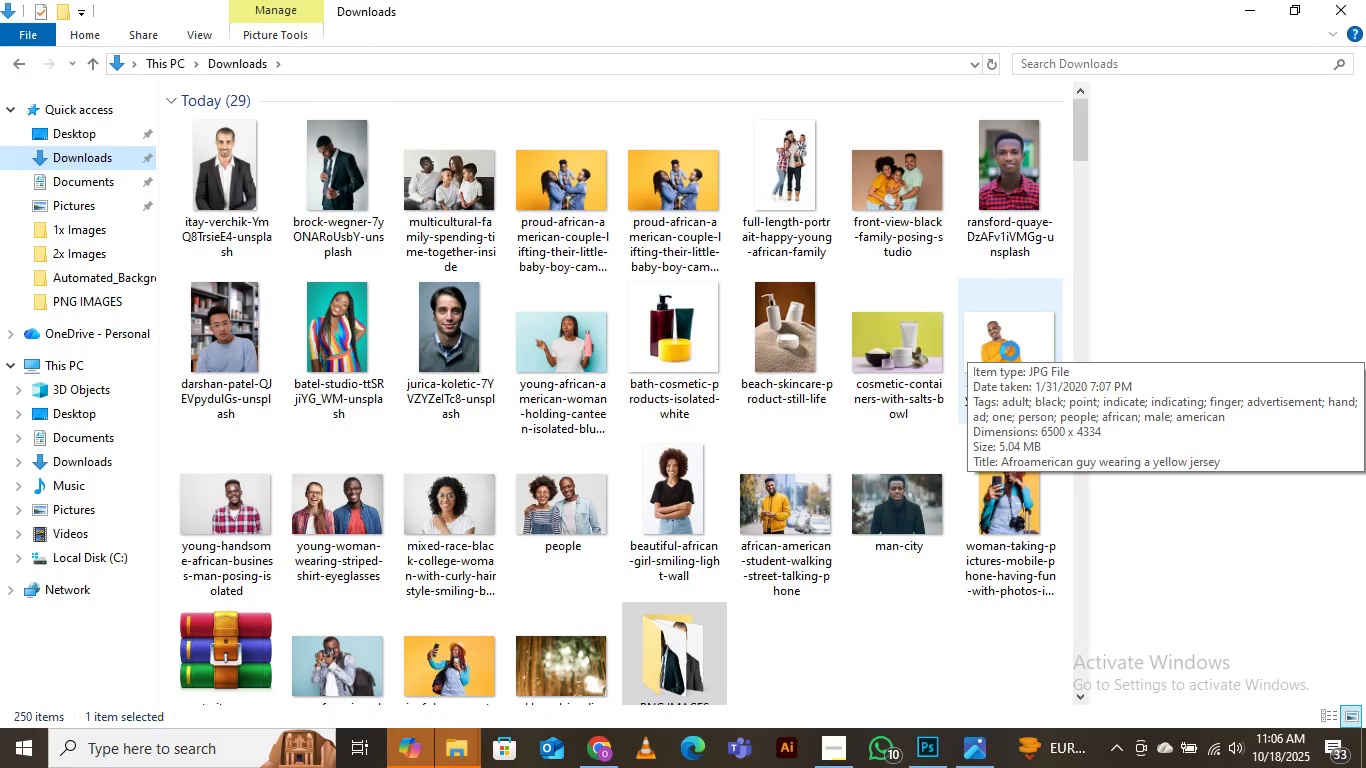 
wait(26.55)
 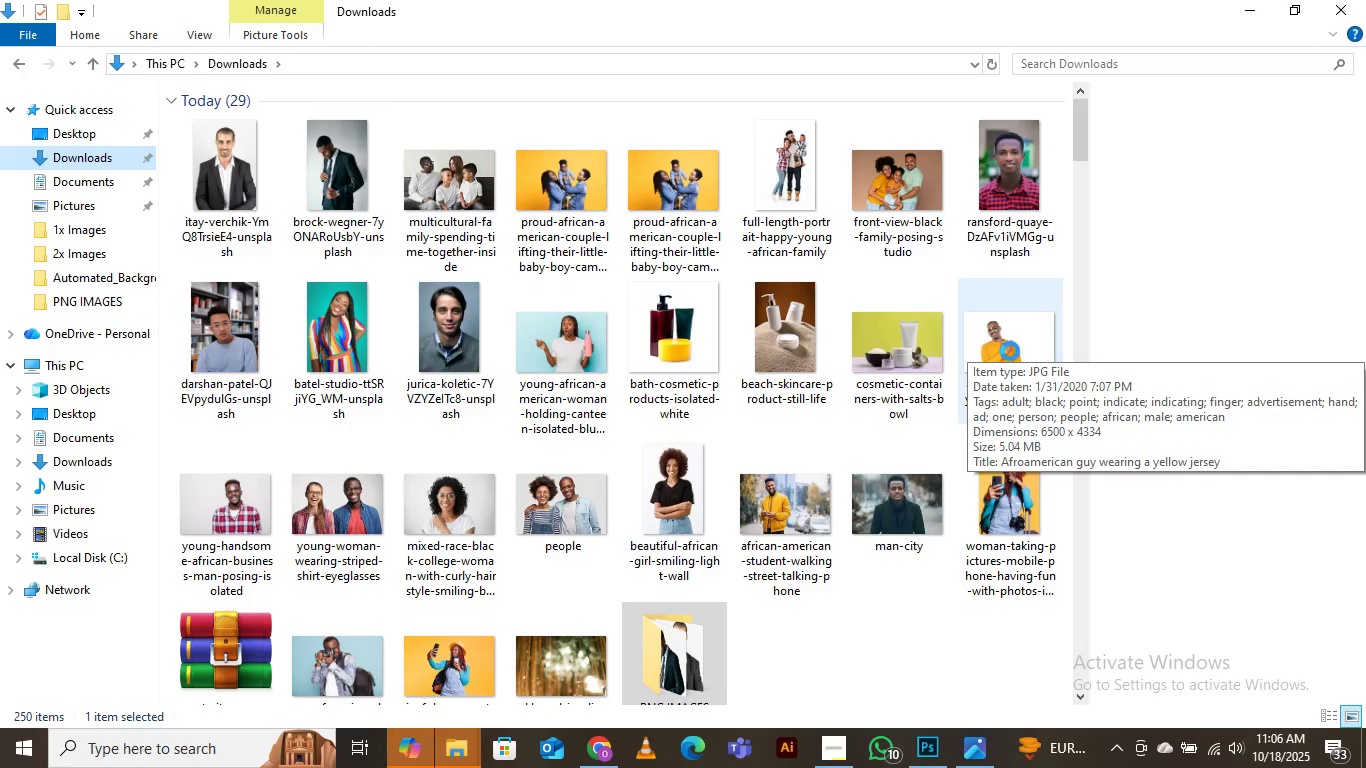 
scroll: coordinate [819, 527], scroll_direction: down, amount: 3.0
 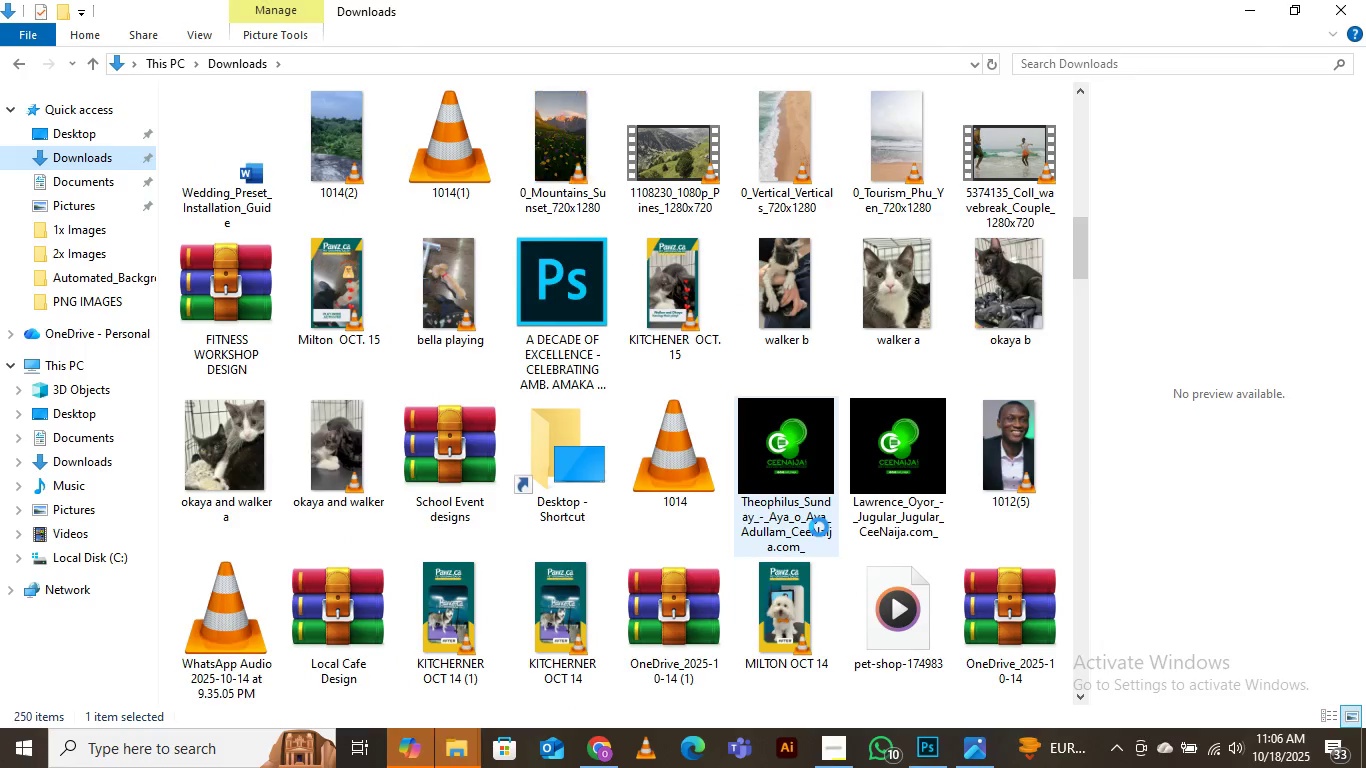 
scroll: coordinate [819, 405], scroll_direction: up, amount: 7.0
 